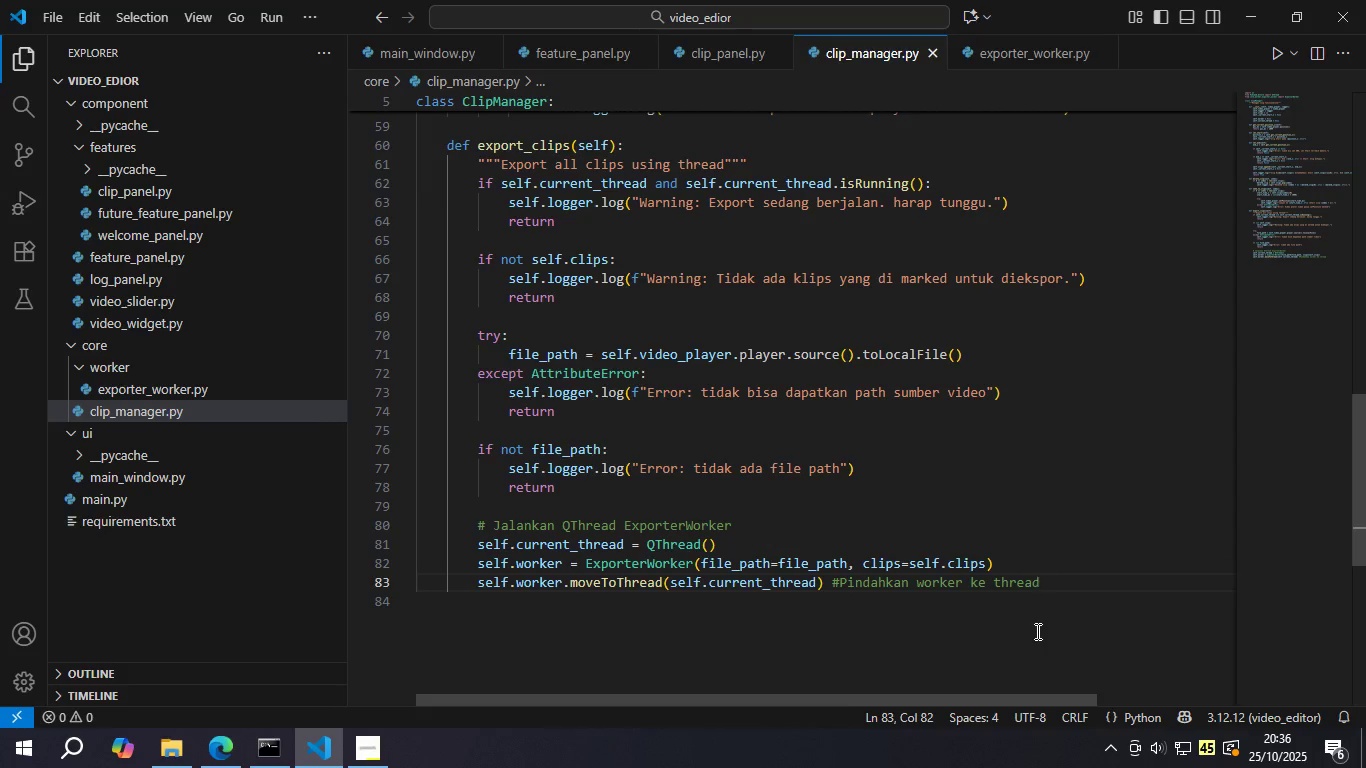 
key(Enter)
 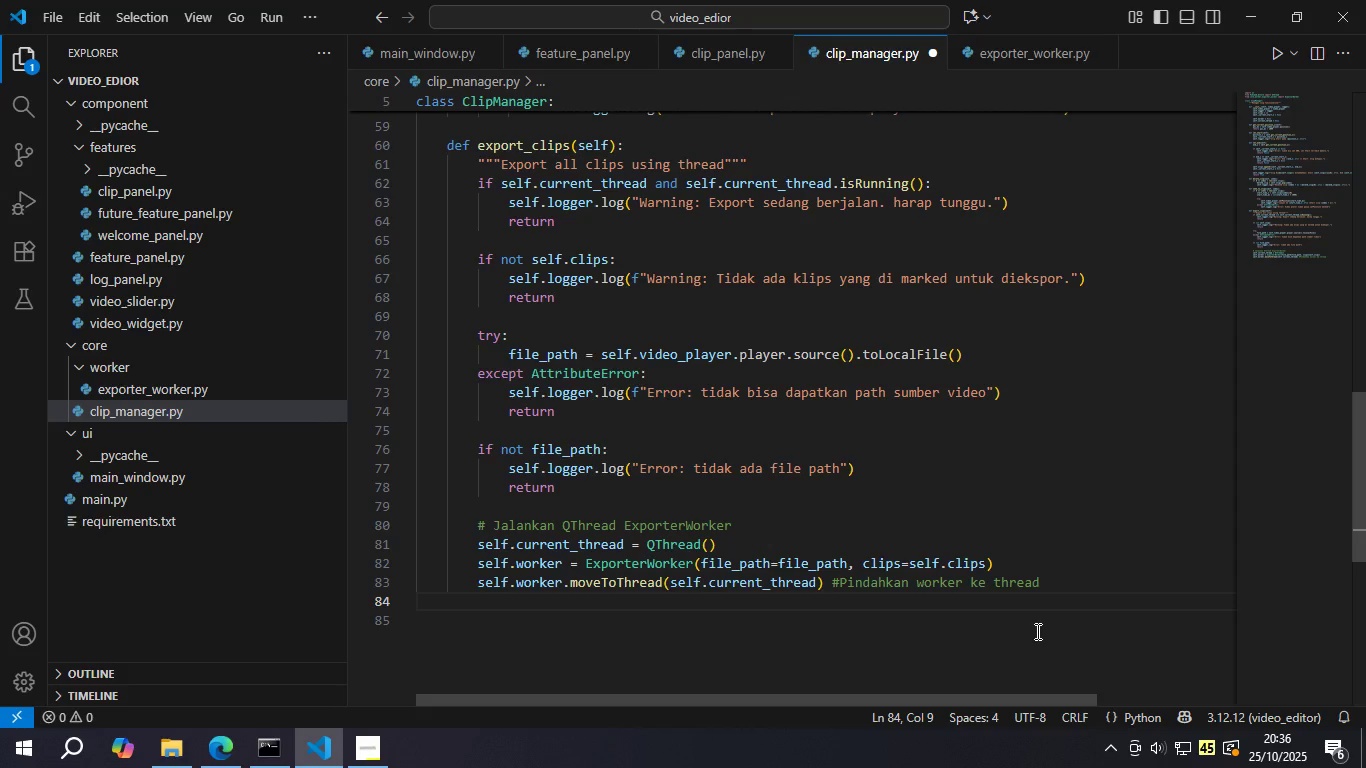 
type(self,)
key(Backspace)
type(.worker.pro)
 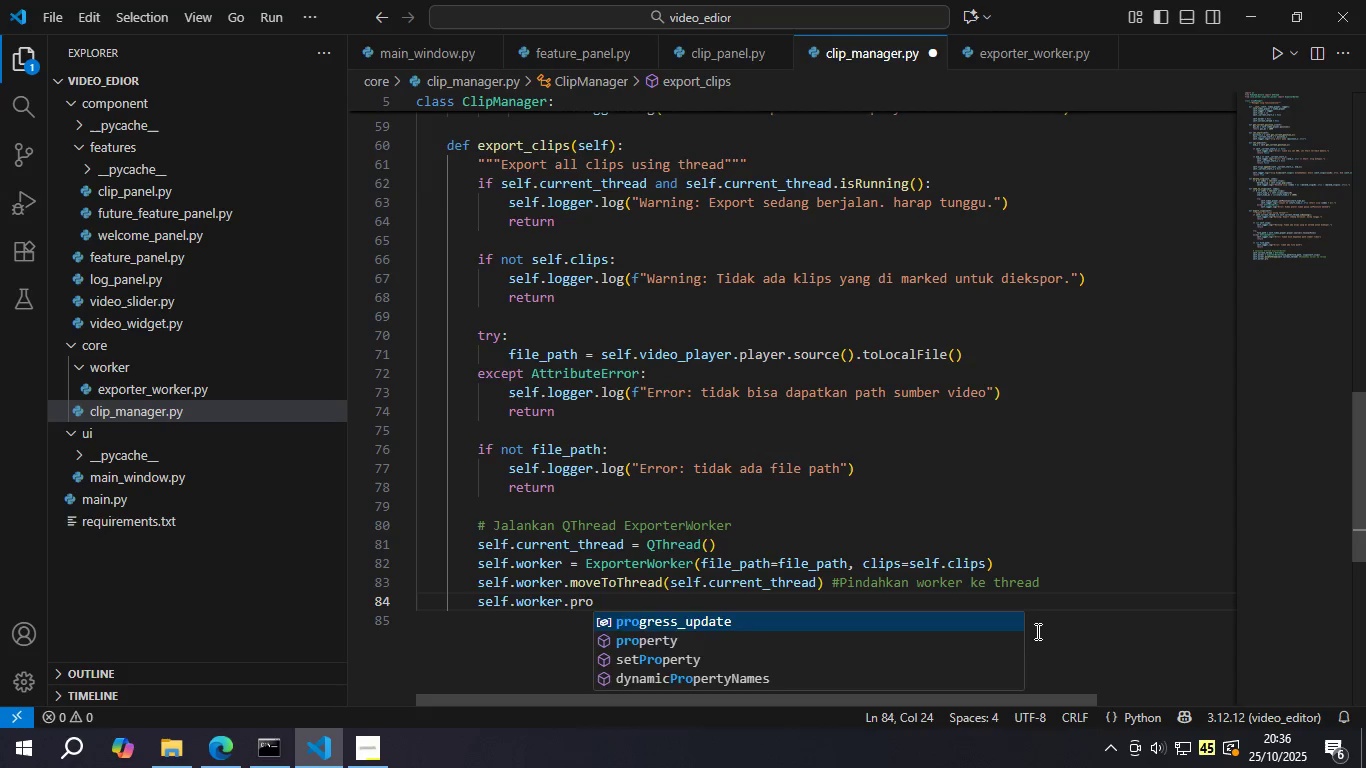 
key(Enter)
 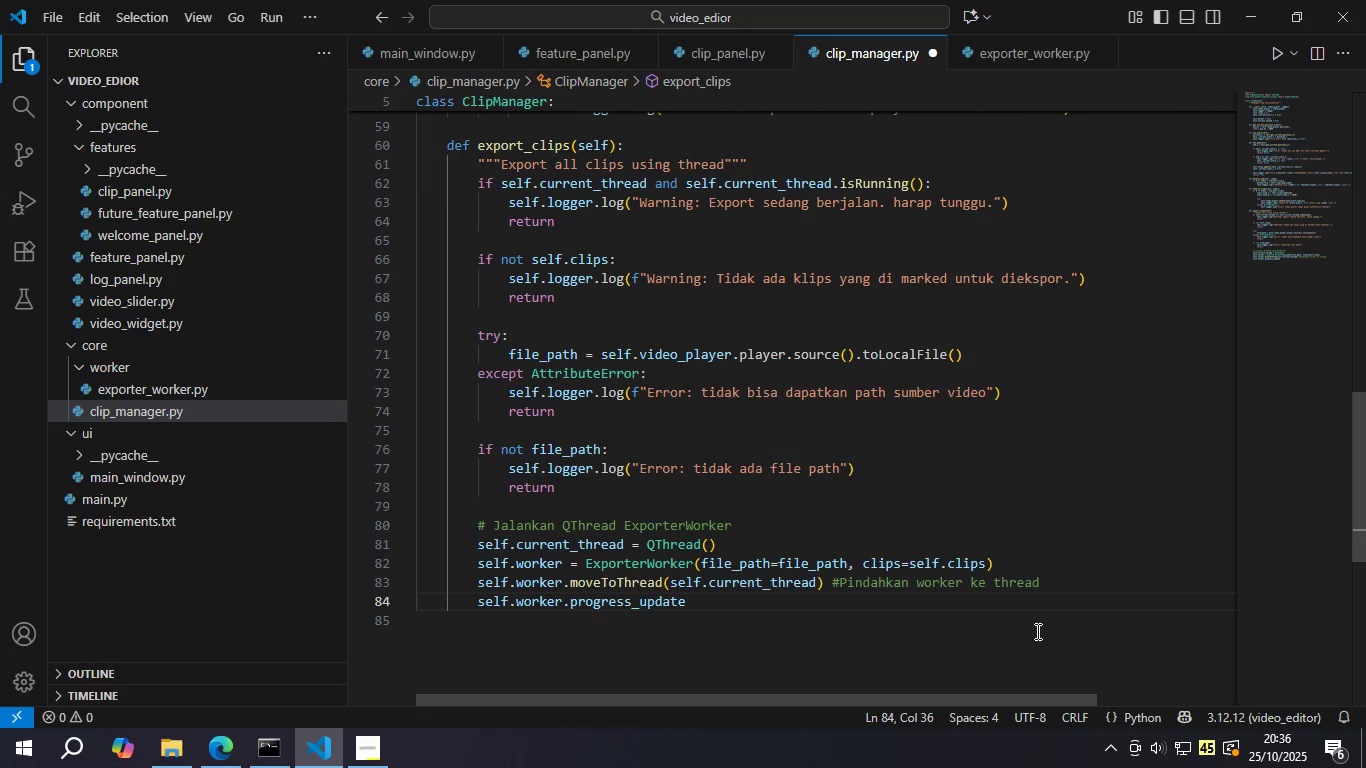 
type(.conne)
 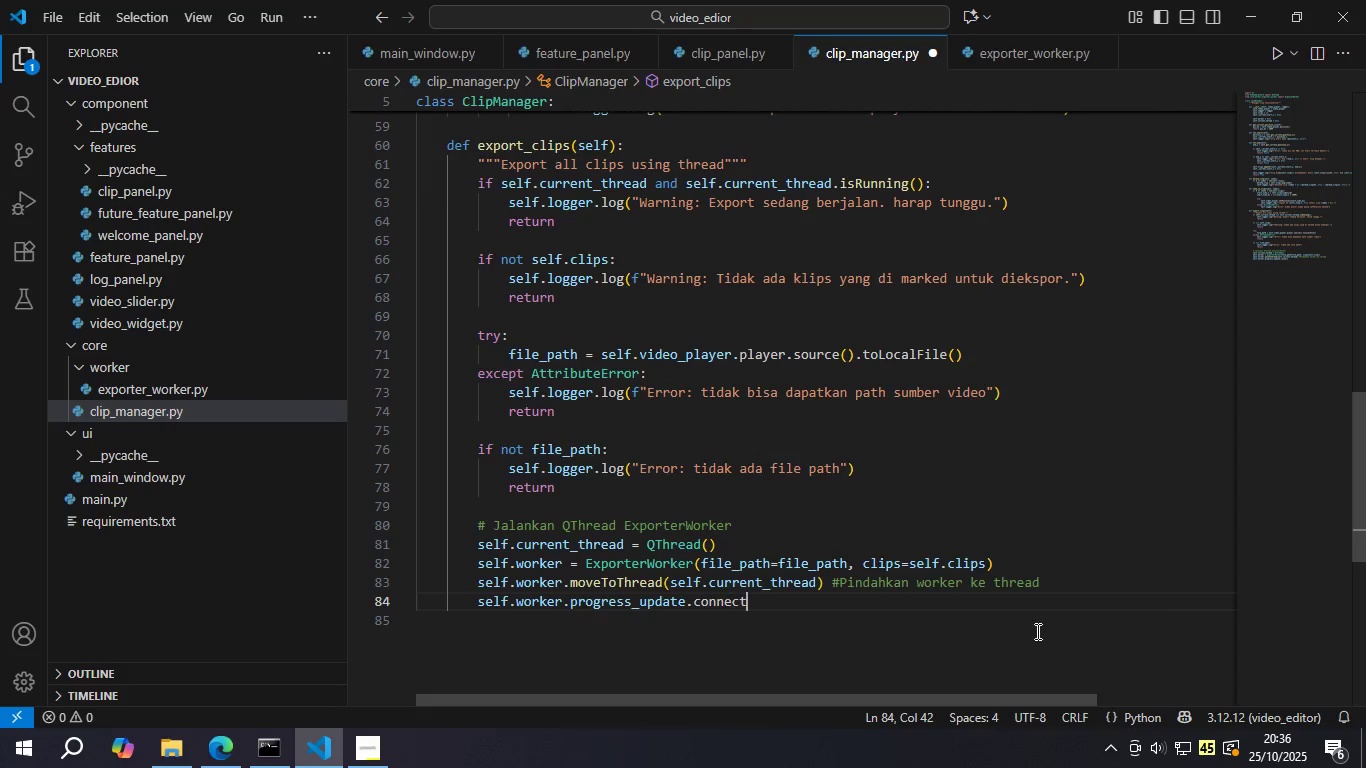 
key(Enter)
 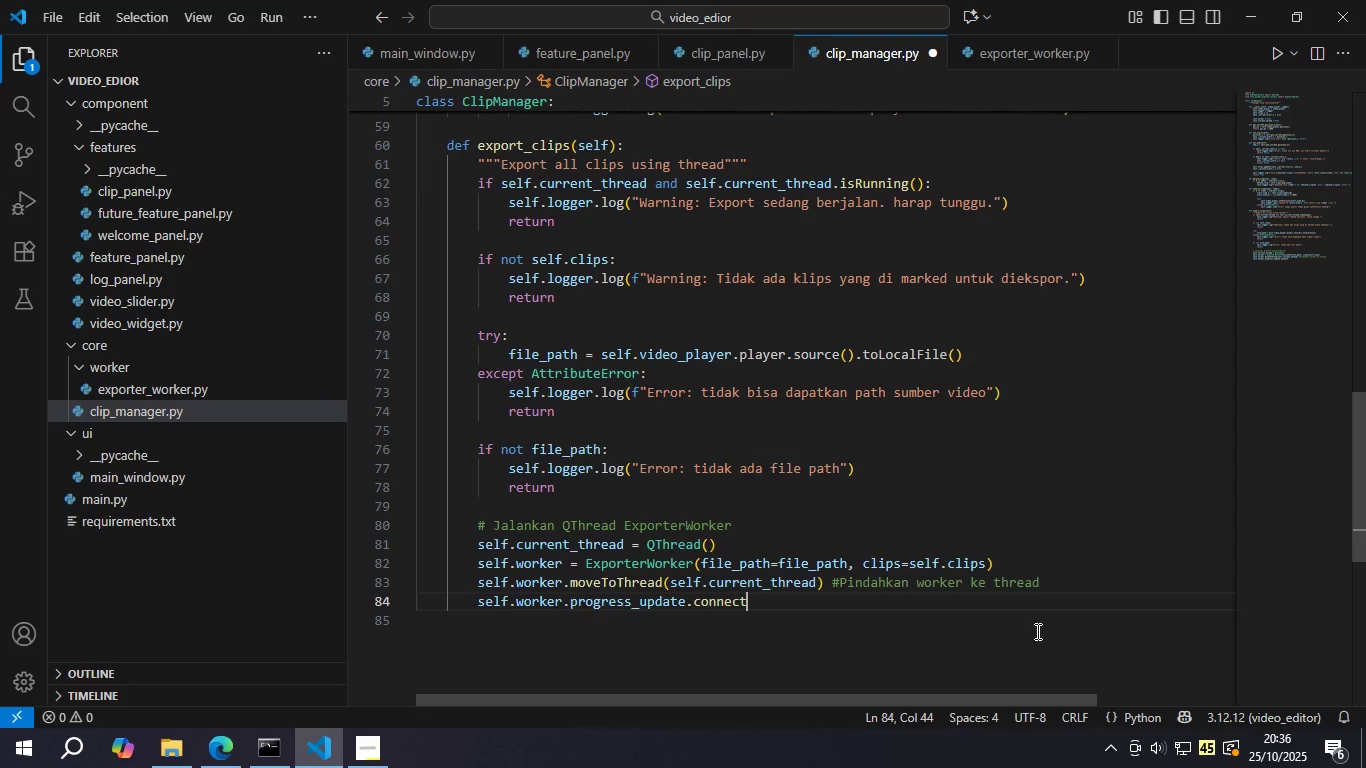 
type((self.logger.log)
 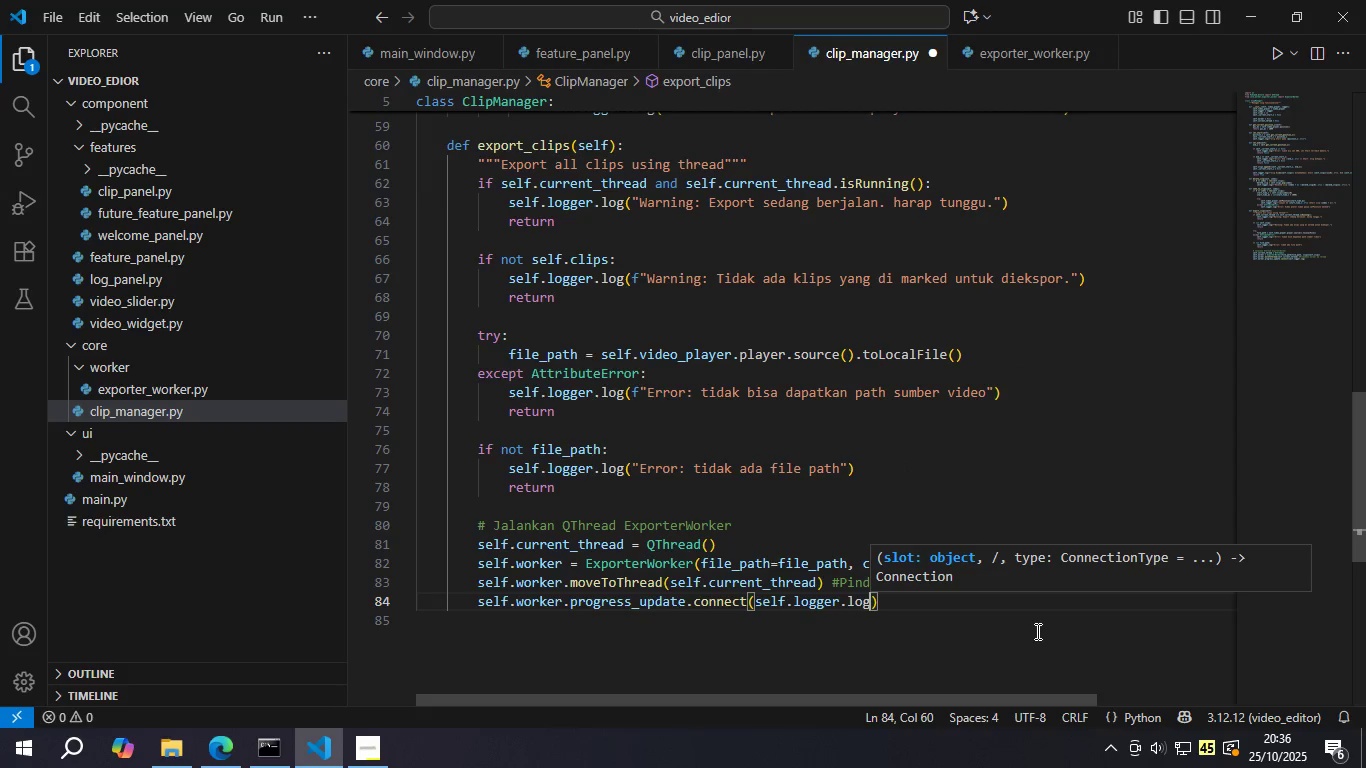 
key(Control+S)
 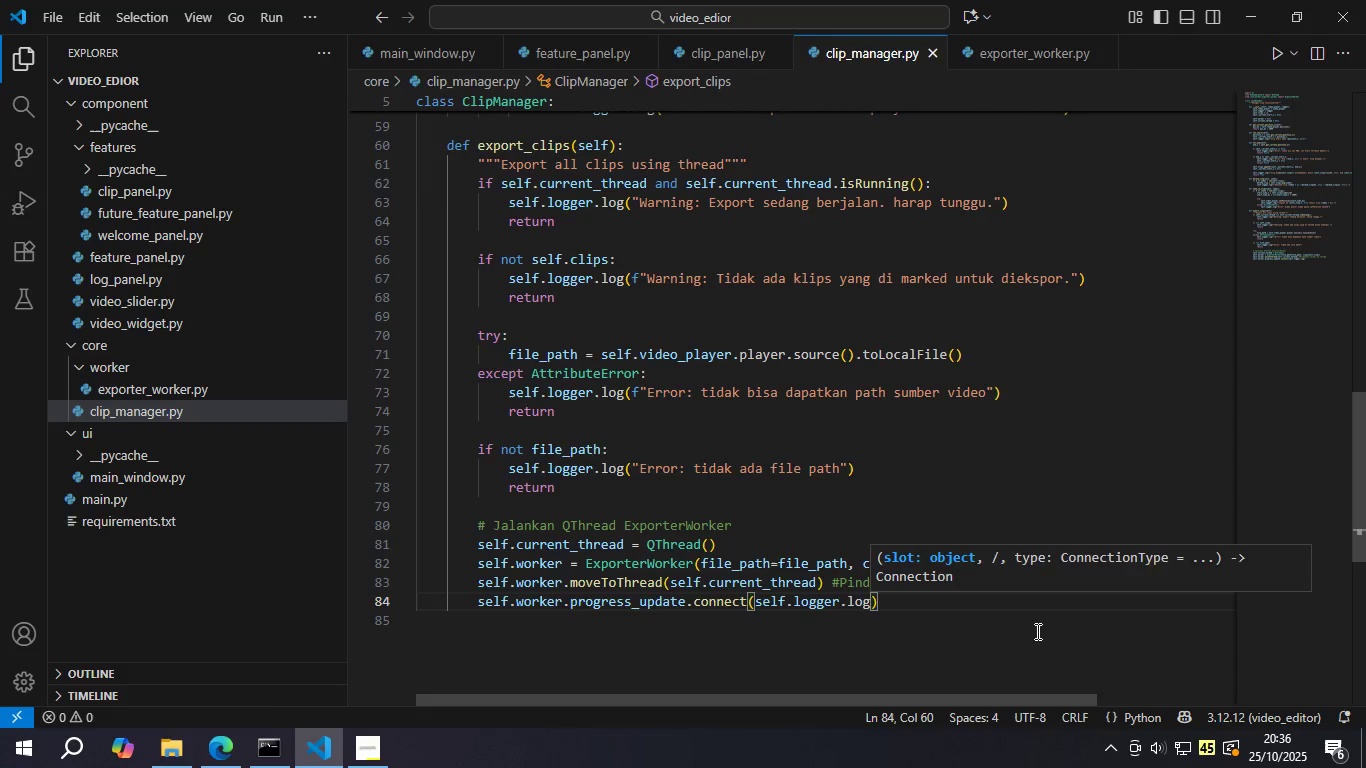 
key(Control+ArrowRight)
 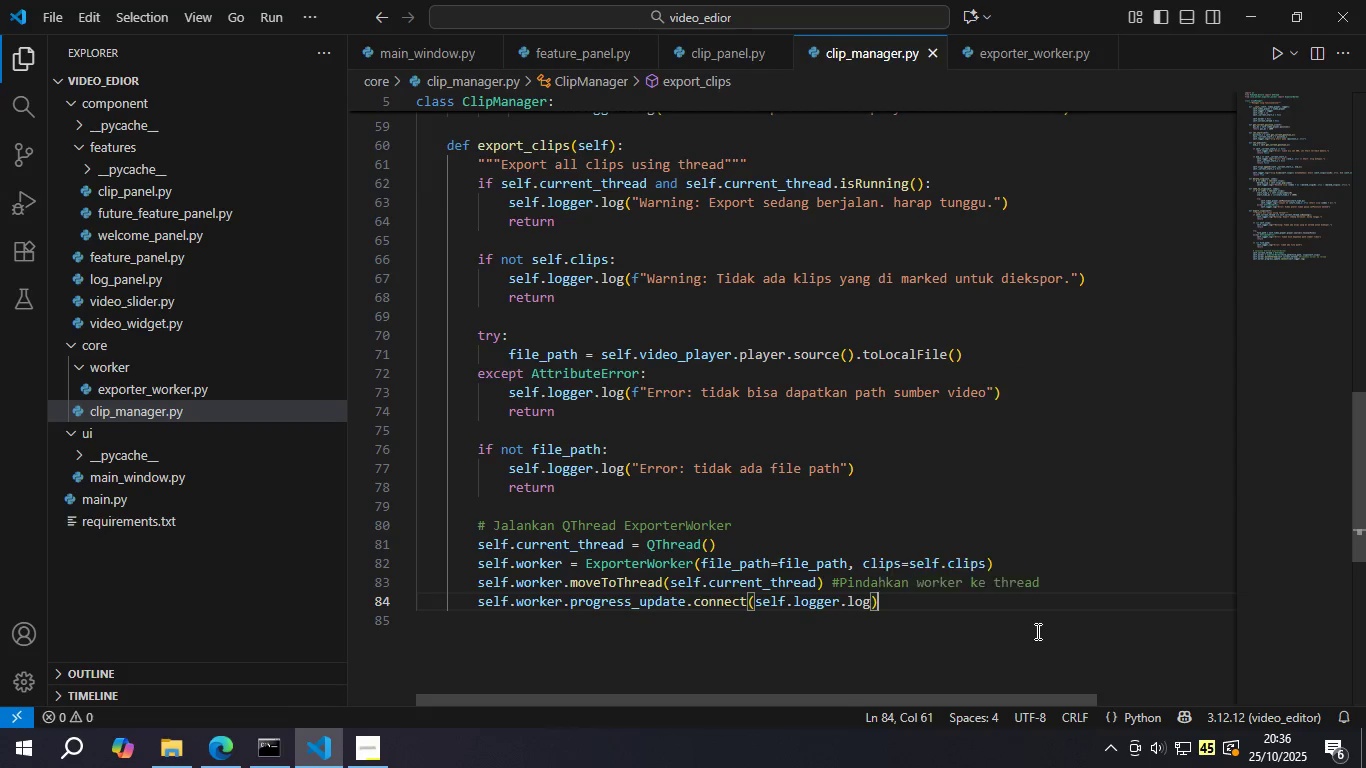 
key(Enter)
 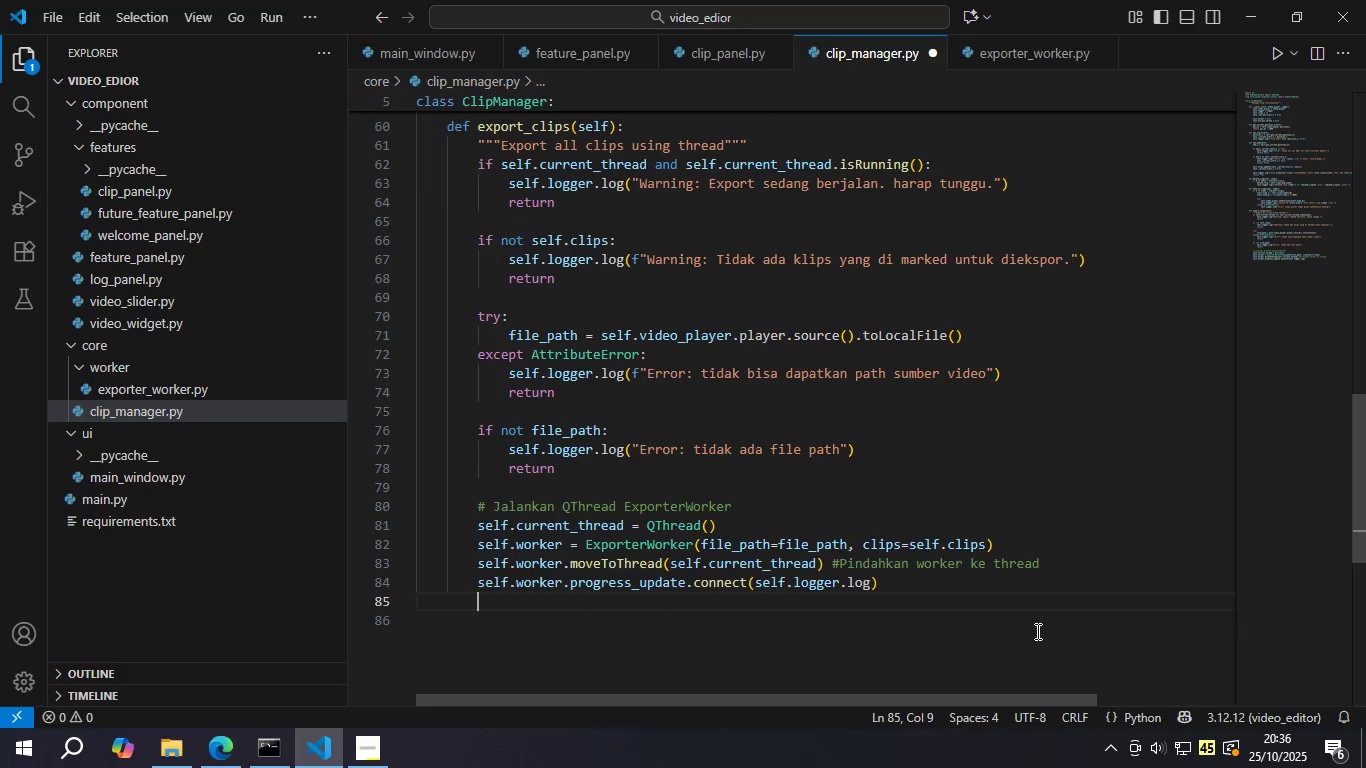 
type(self.worker)
 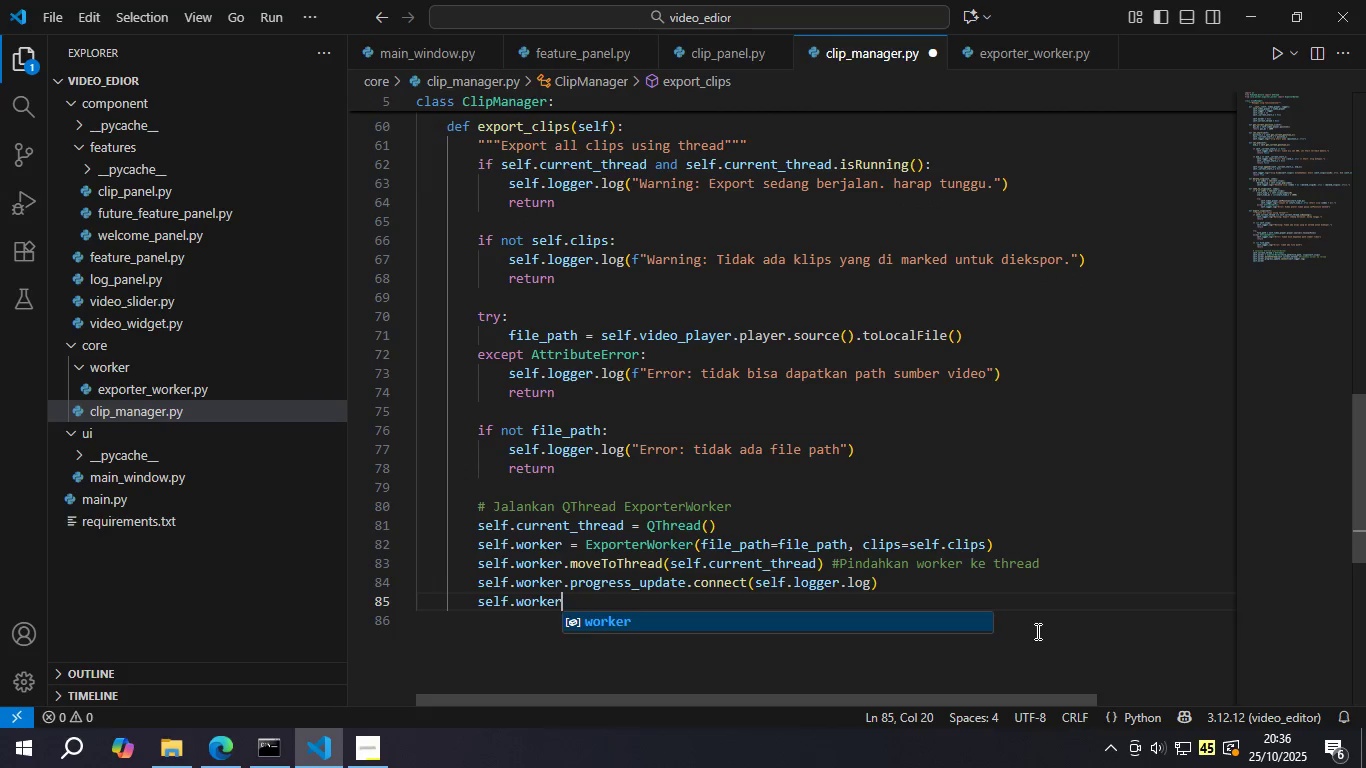 
key(Enter)
 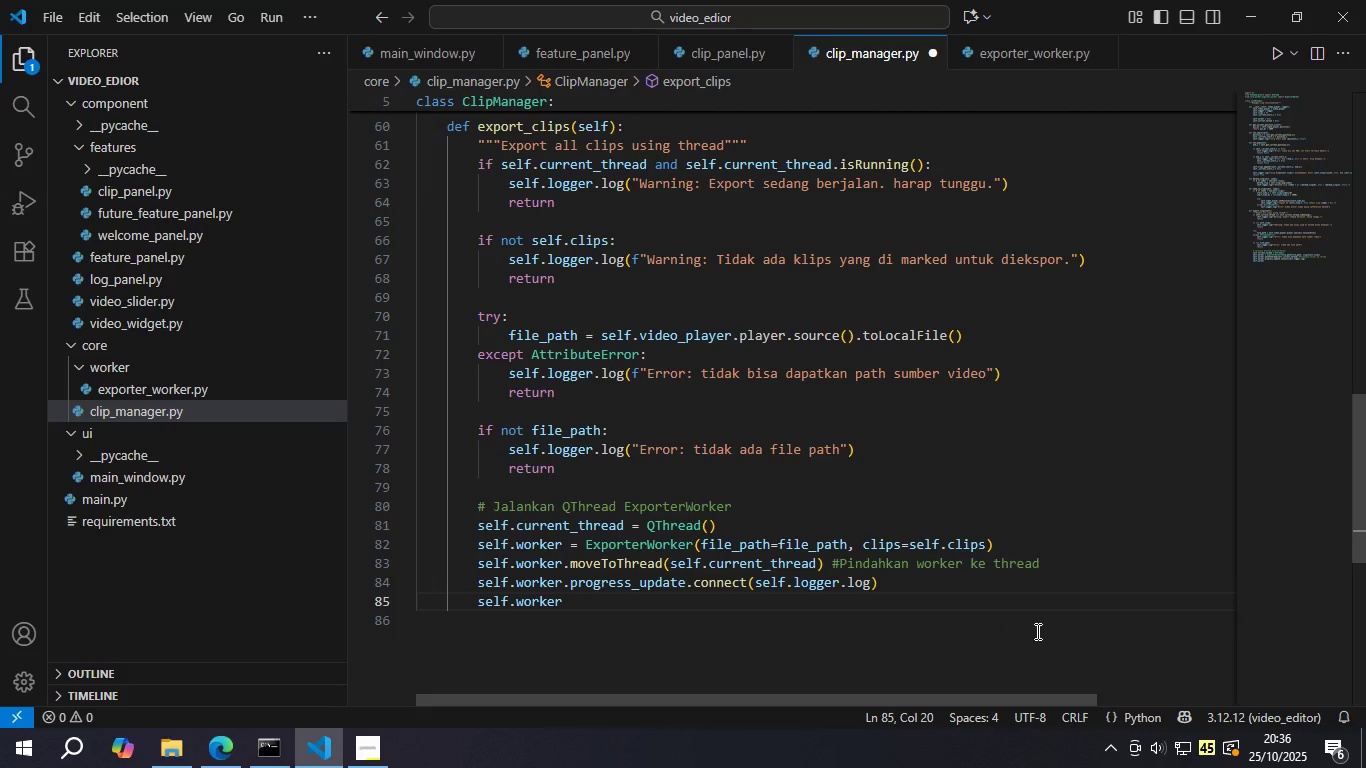 
type(.err)
 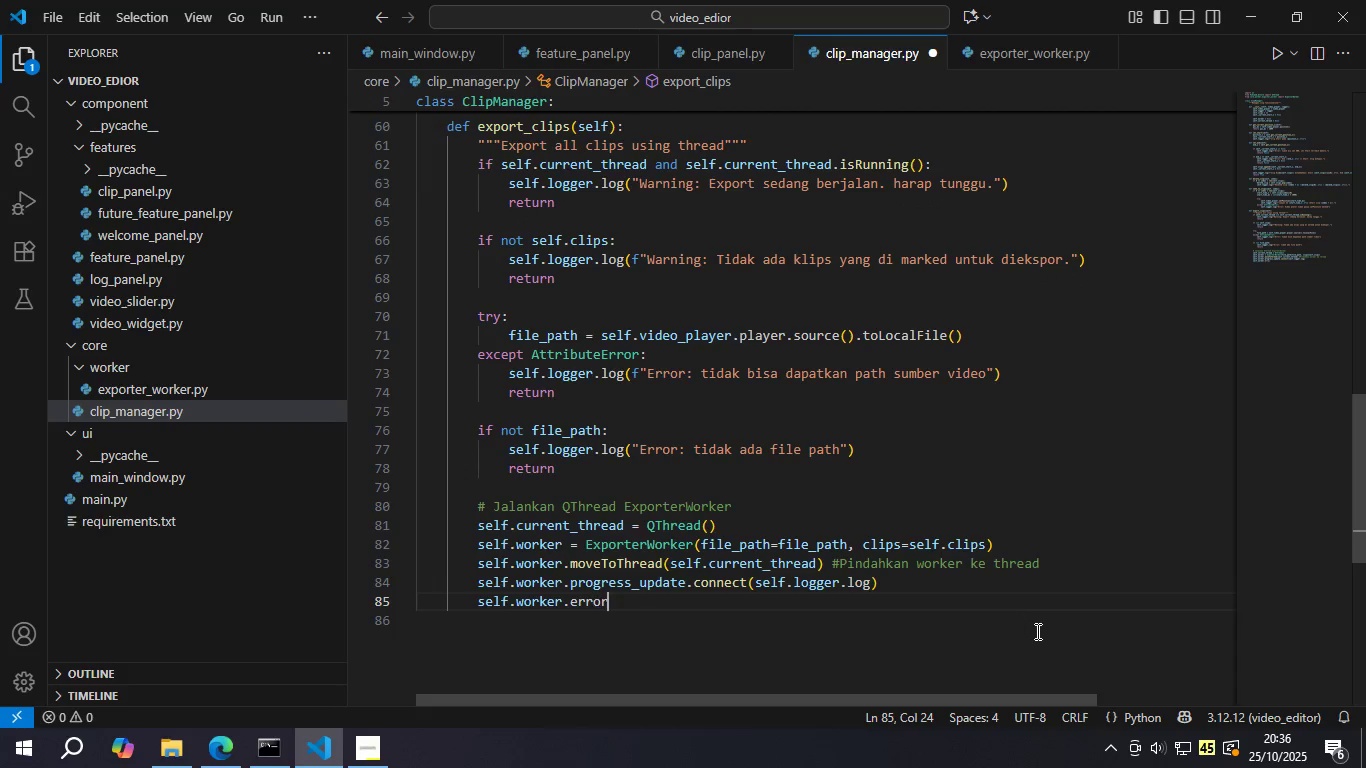 
key(Enter)
 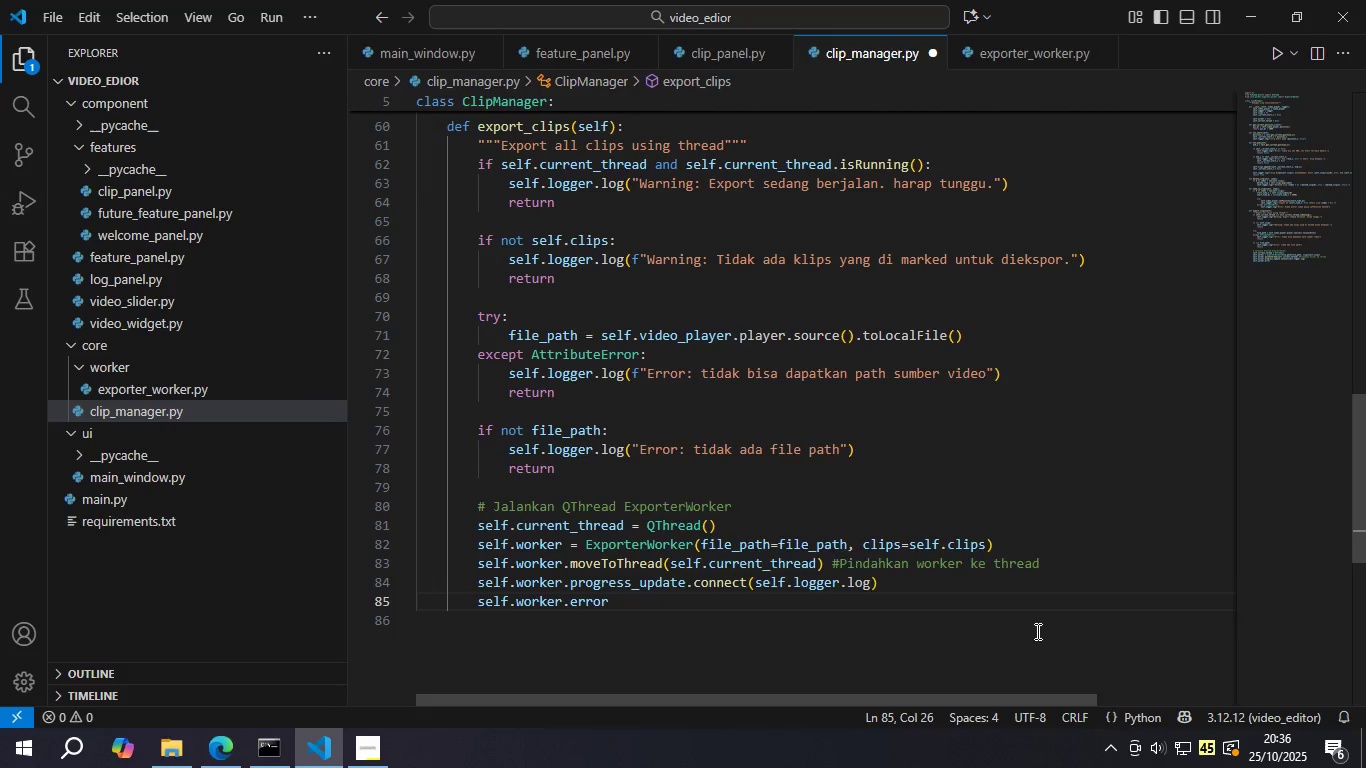 
type(.co)
 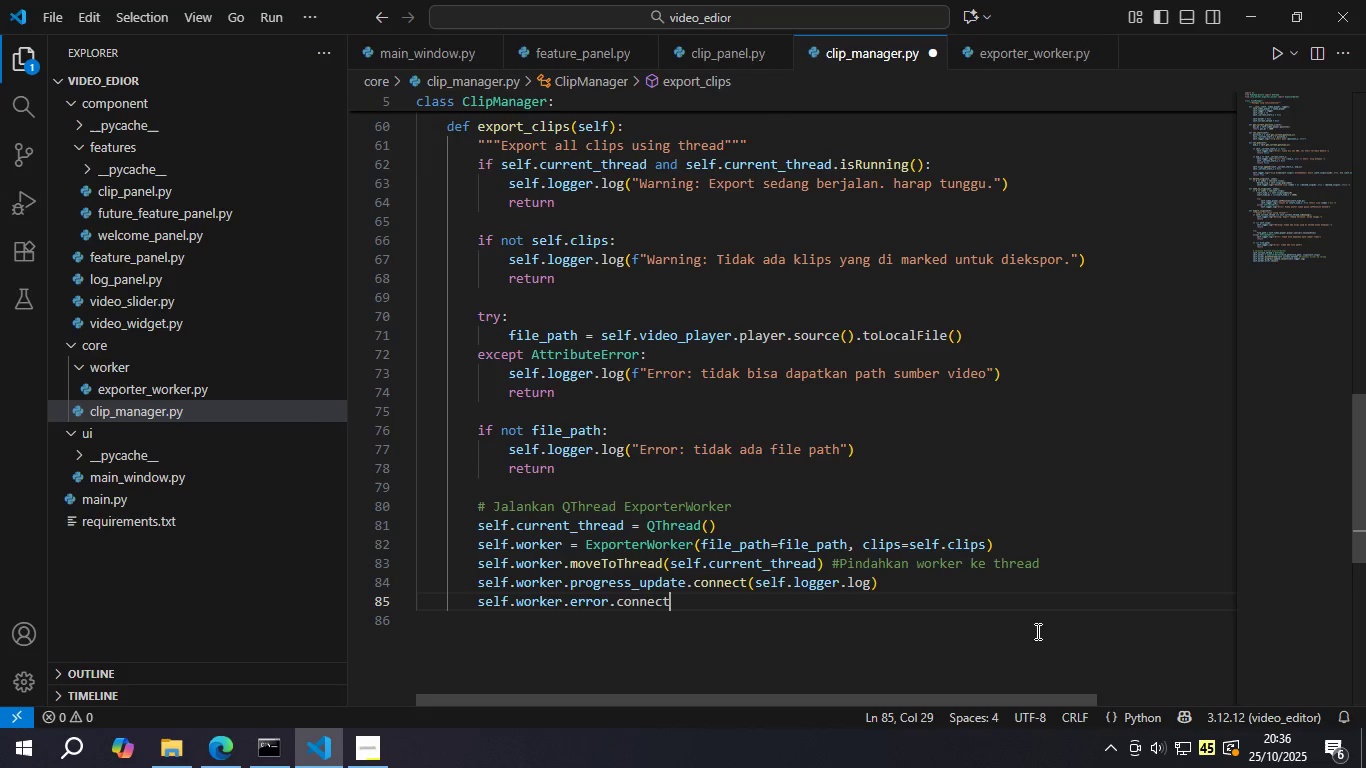 
key(Enter)
 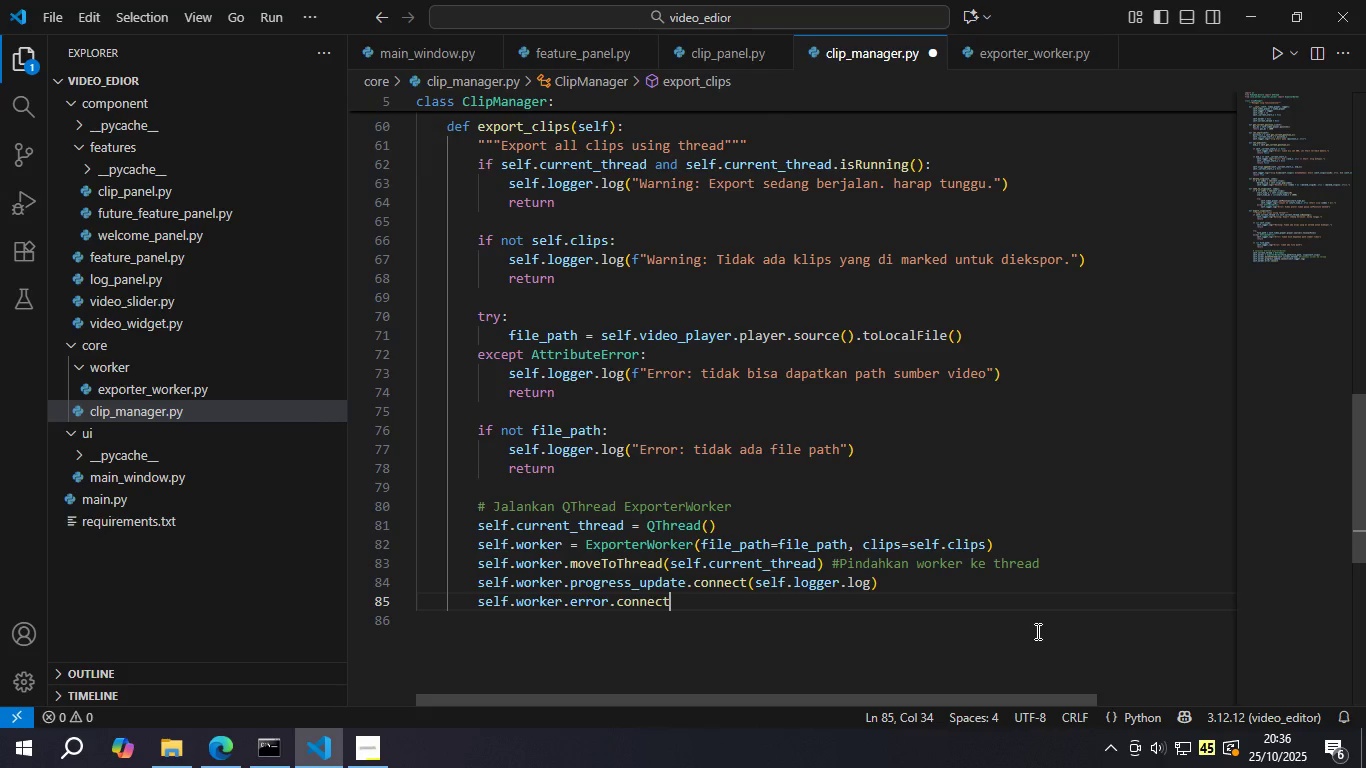 
hold_key(key=ShiftLeft, duration=0.52)
 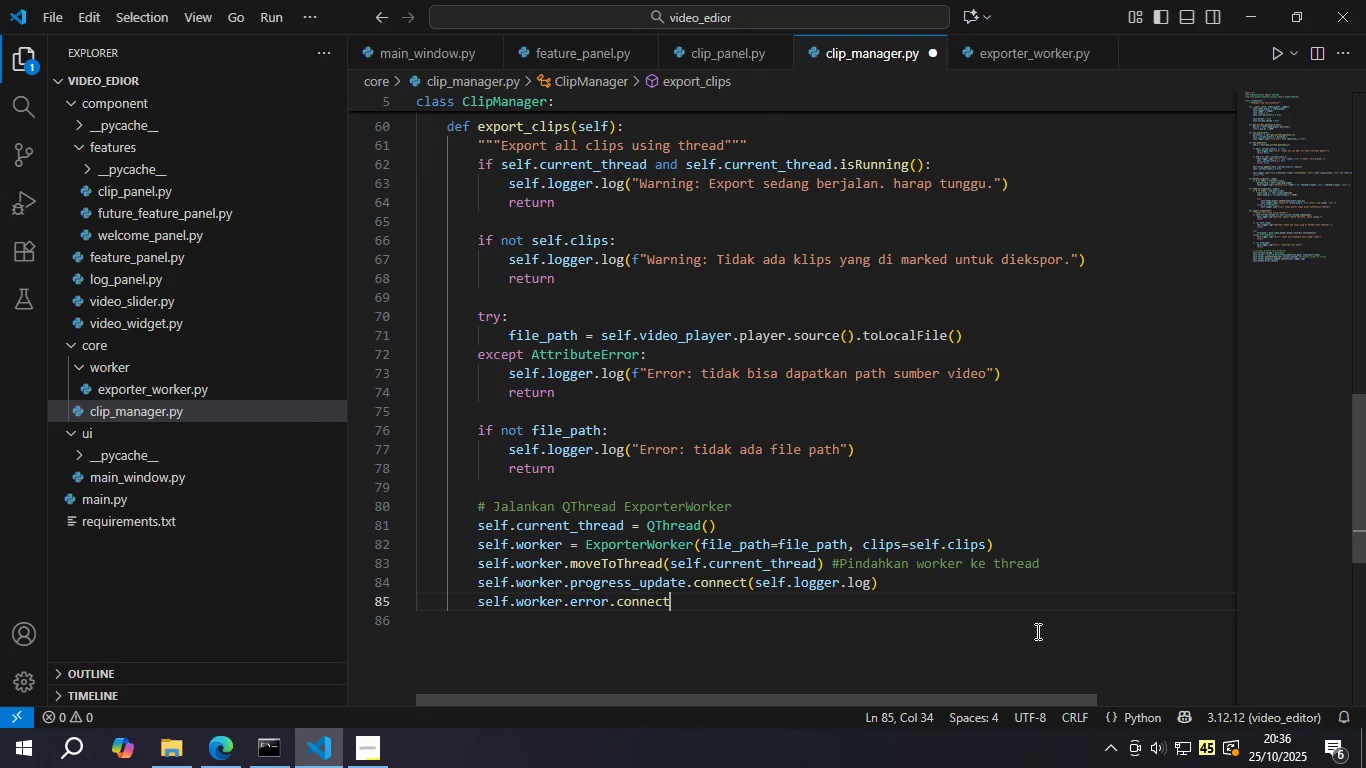 
hold_key(key=ShiftLeft, duration=0.5)
 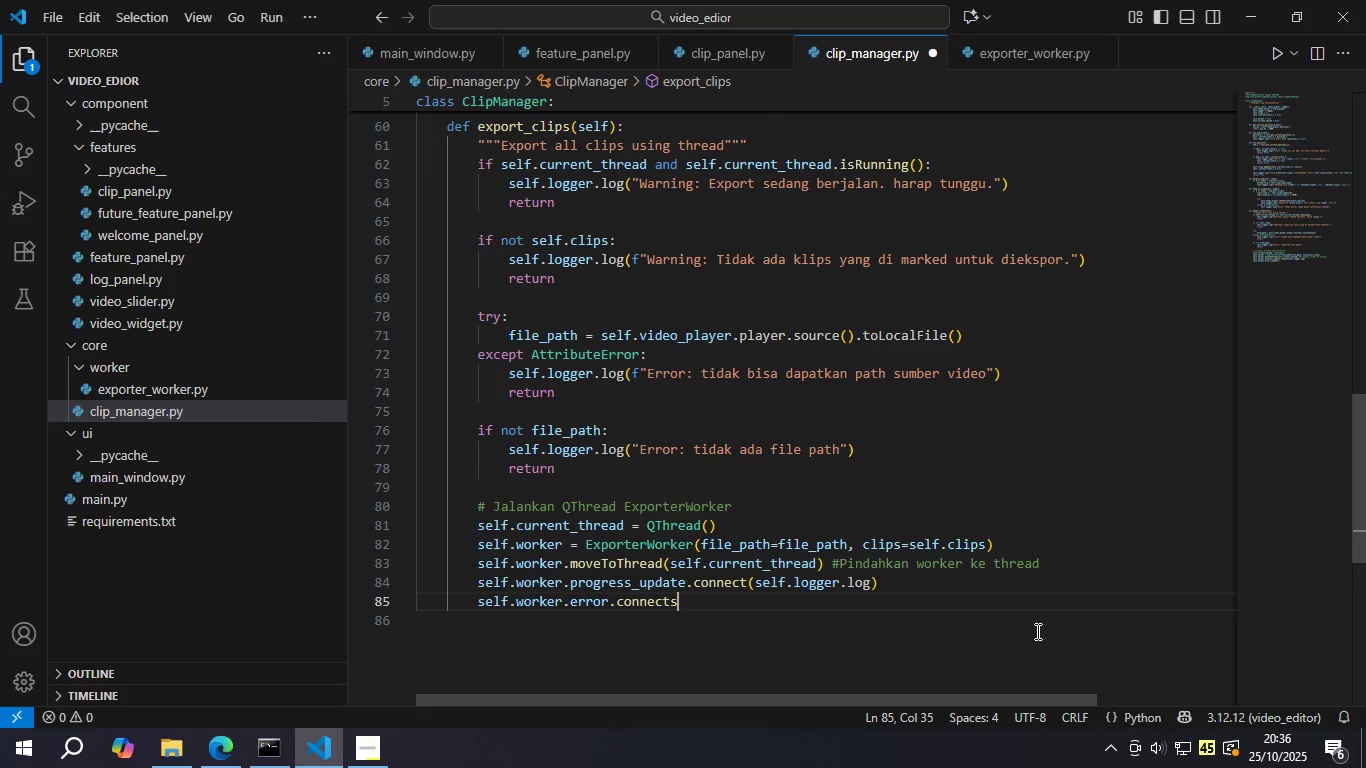 
type(sel)
key(Backspace)
key(Backspace)
type((self.)
key(Backspace)
key(Backspace)
key(Backspace)
key(Backspace)
key(Backspace)
key(Backspace)
key(Backspace)
type((Self.)
key(Backspace)
key(Backspace)
key(Backspace)
key(Backspace)
key(Backspace)
type(self.log)
 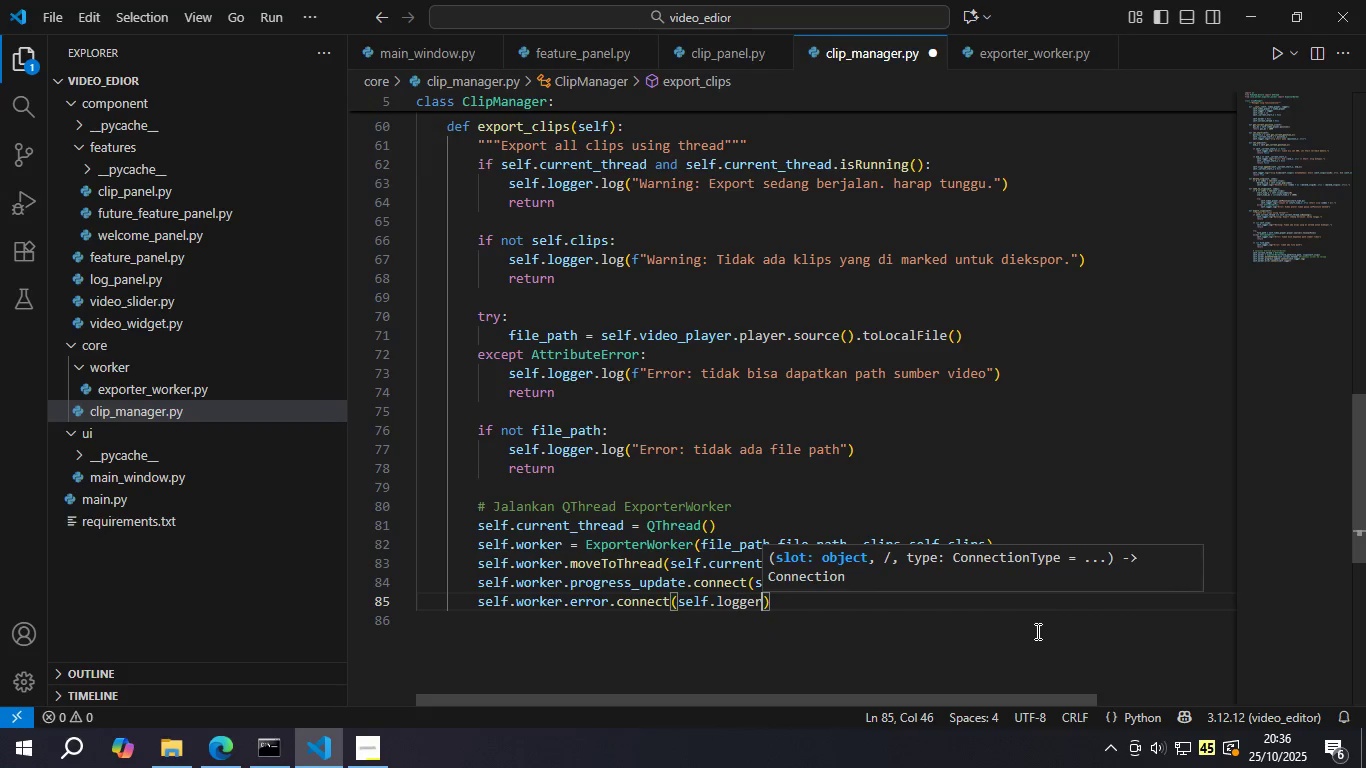 
 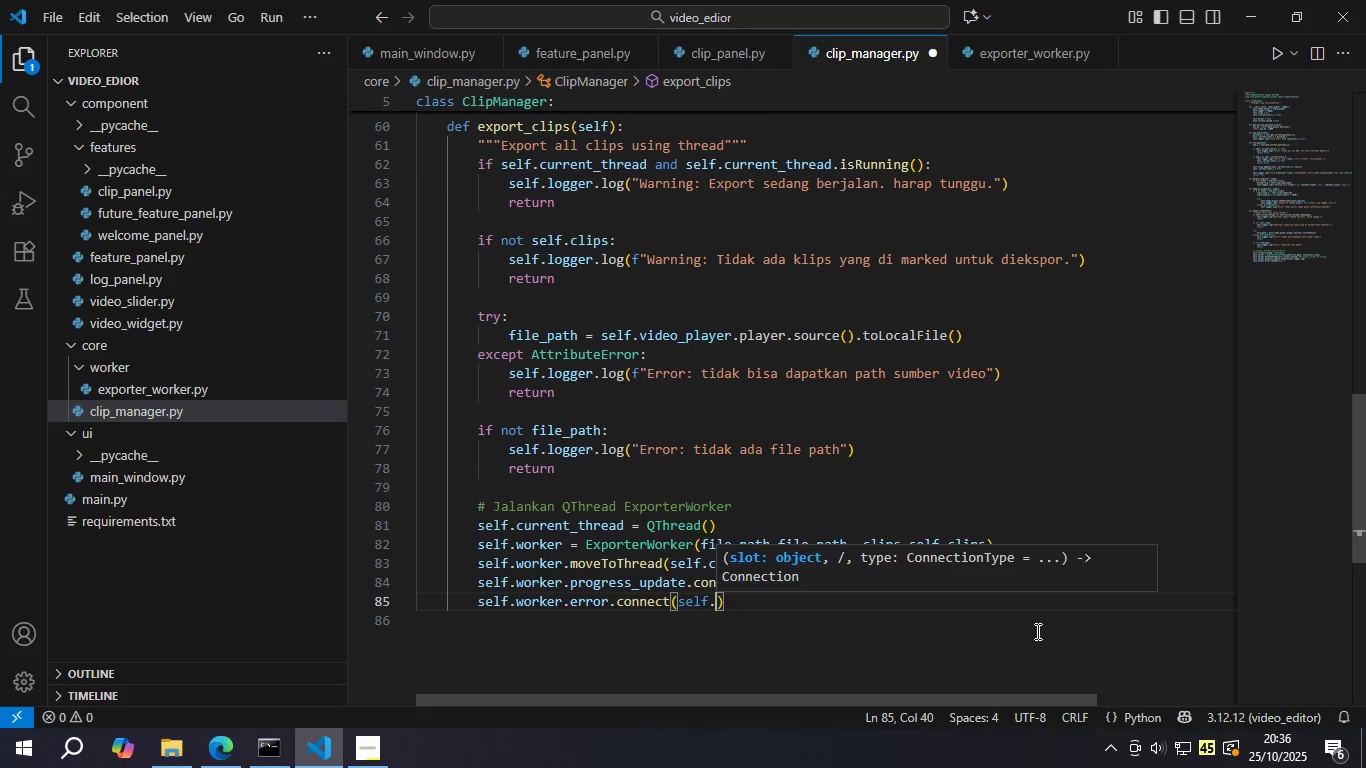 
key(Enter)
 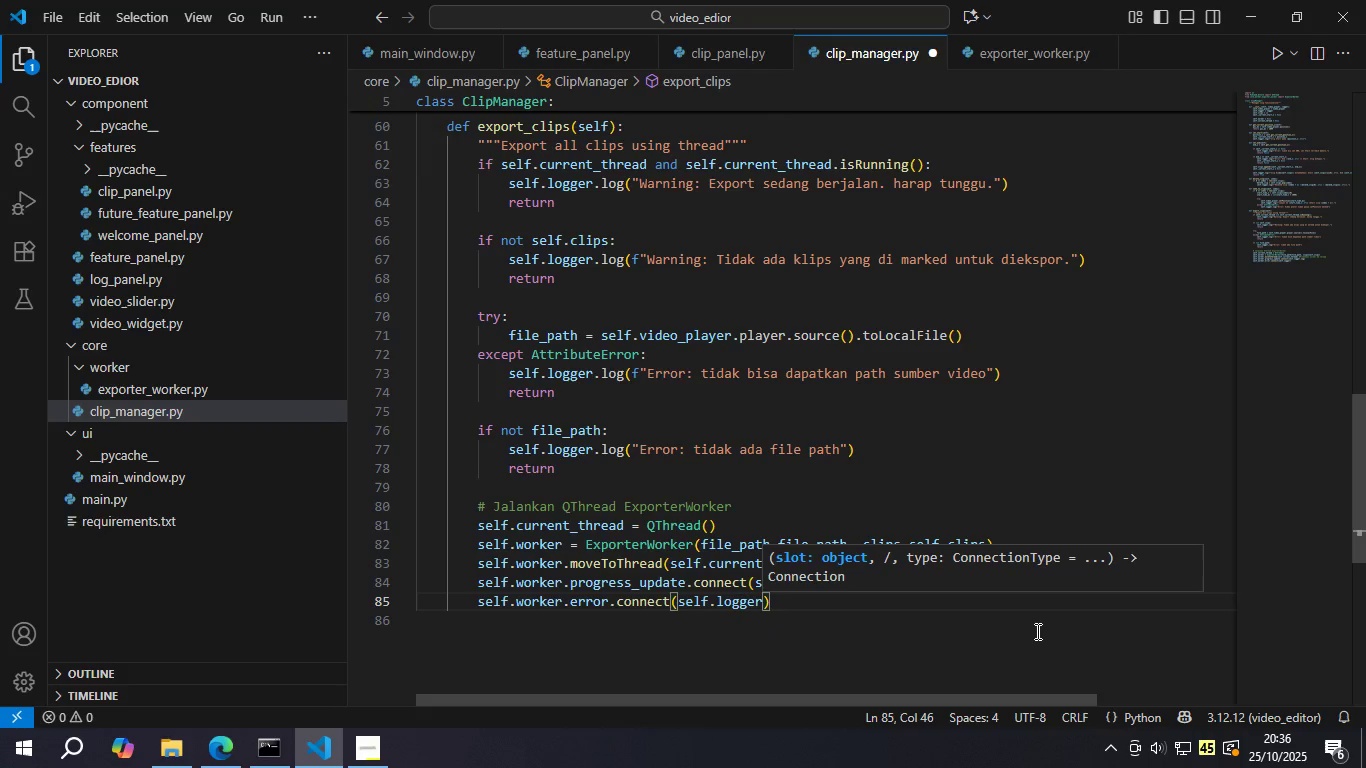 
type(.lg)
key(Backspace)
type(og)
 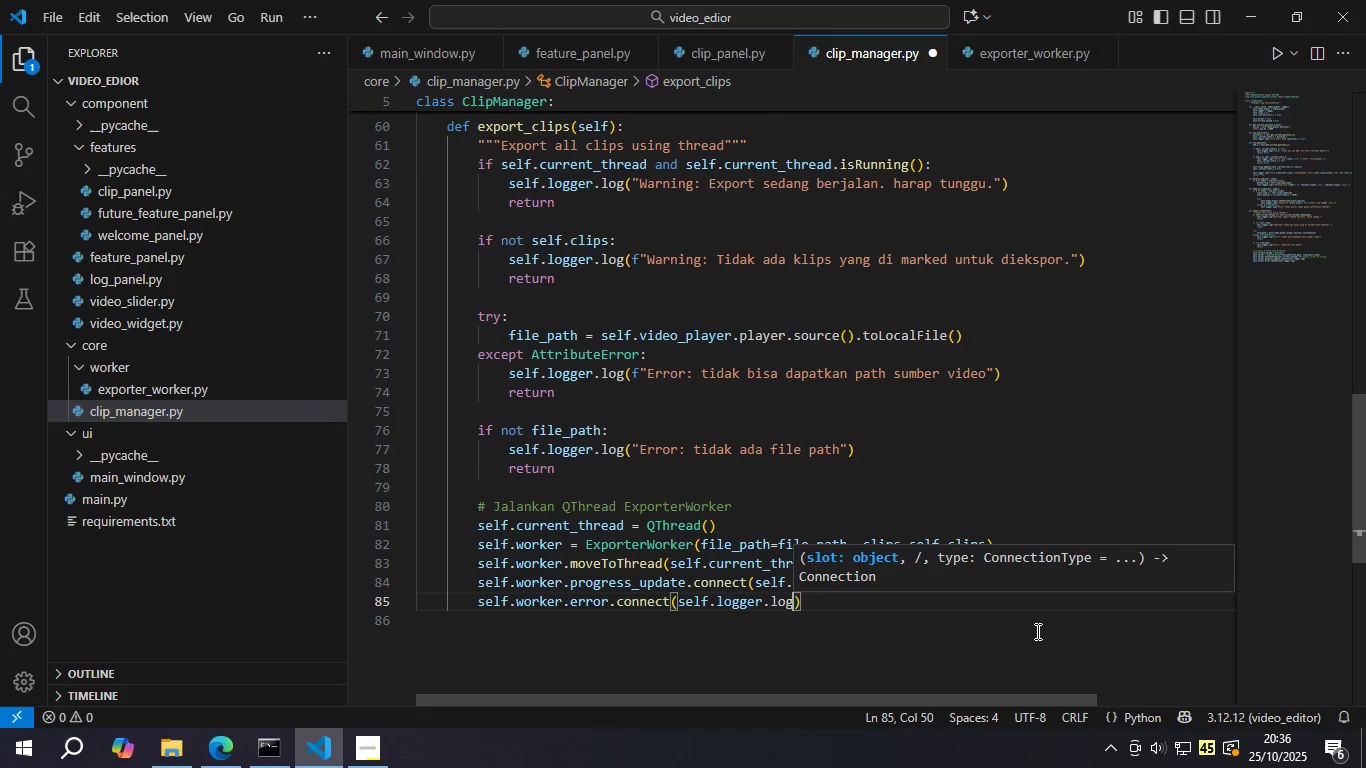 
key(Control+ControlLeft)
 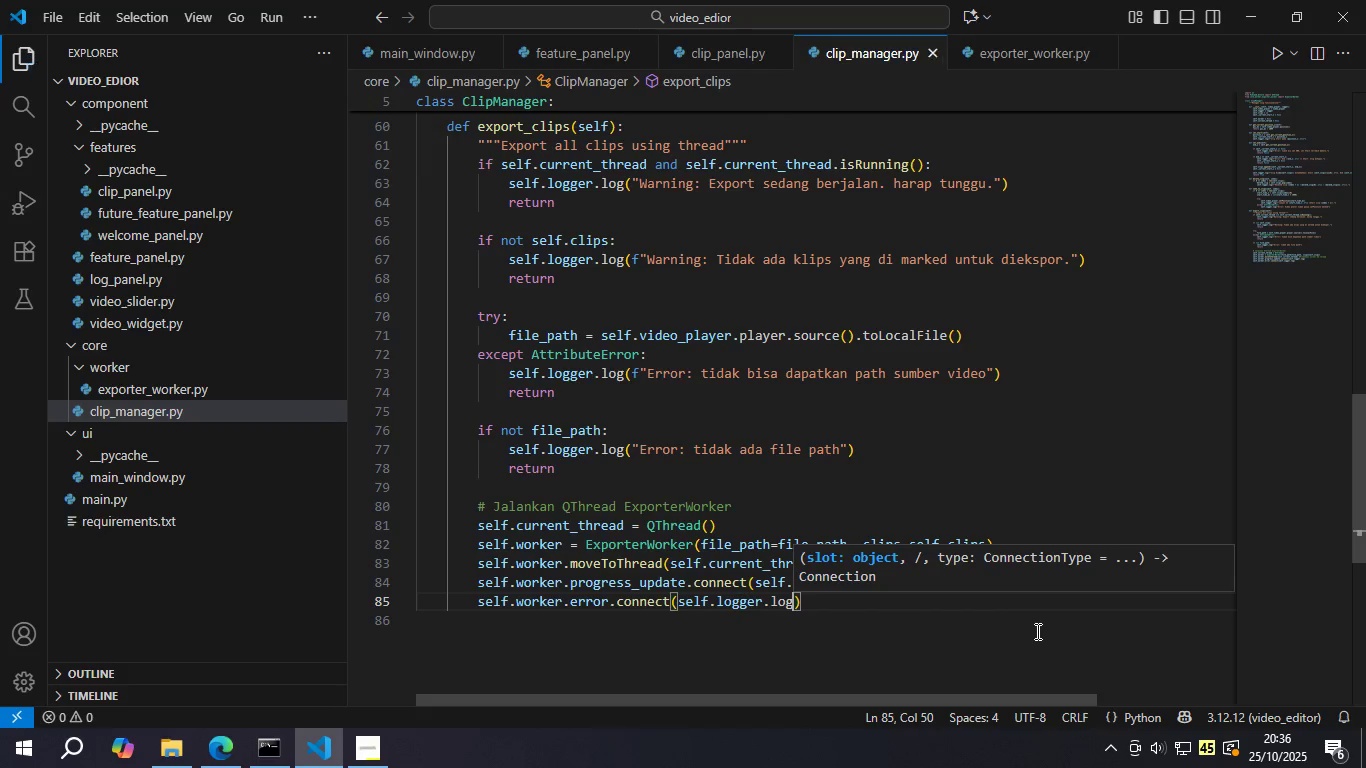 
key(Control+S)
 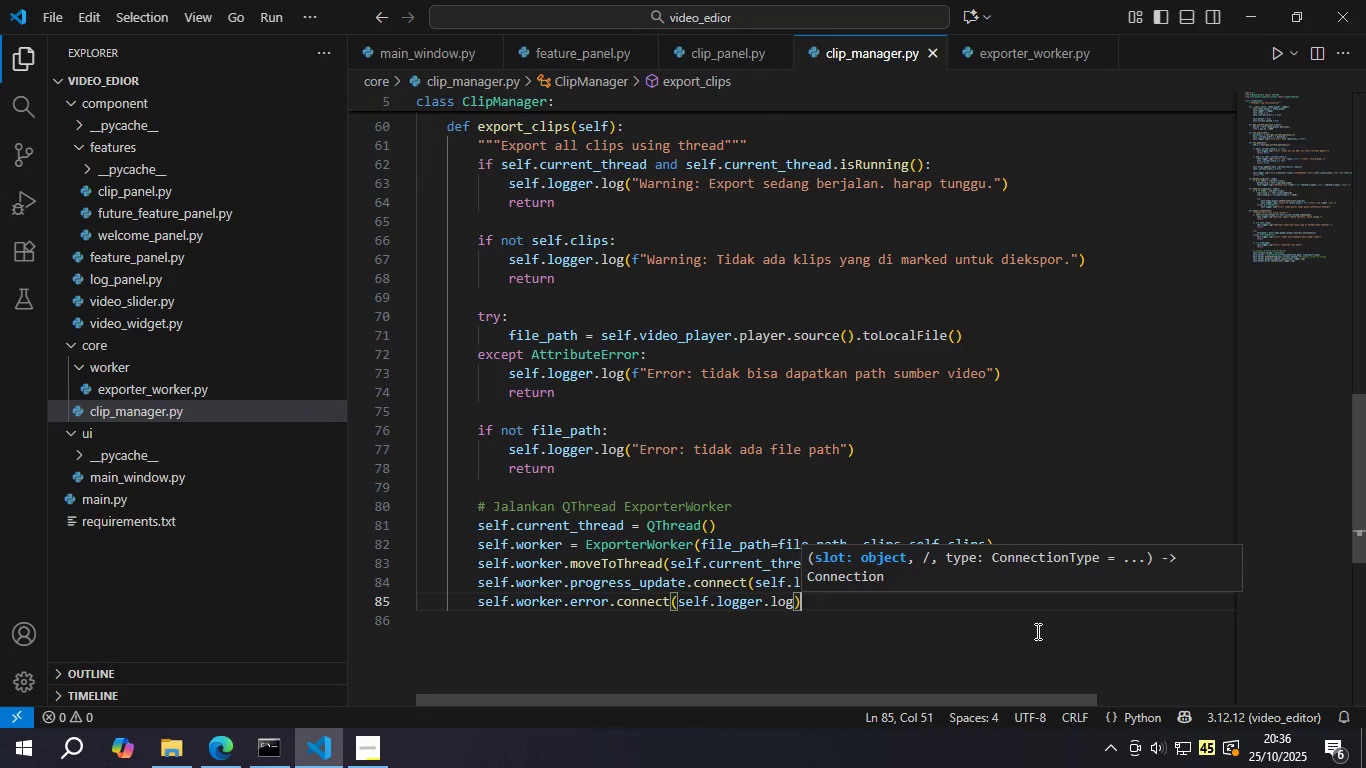 
key(ArrowRight)
 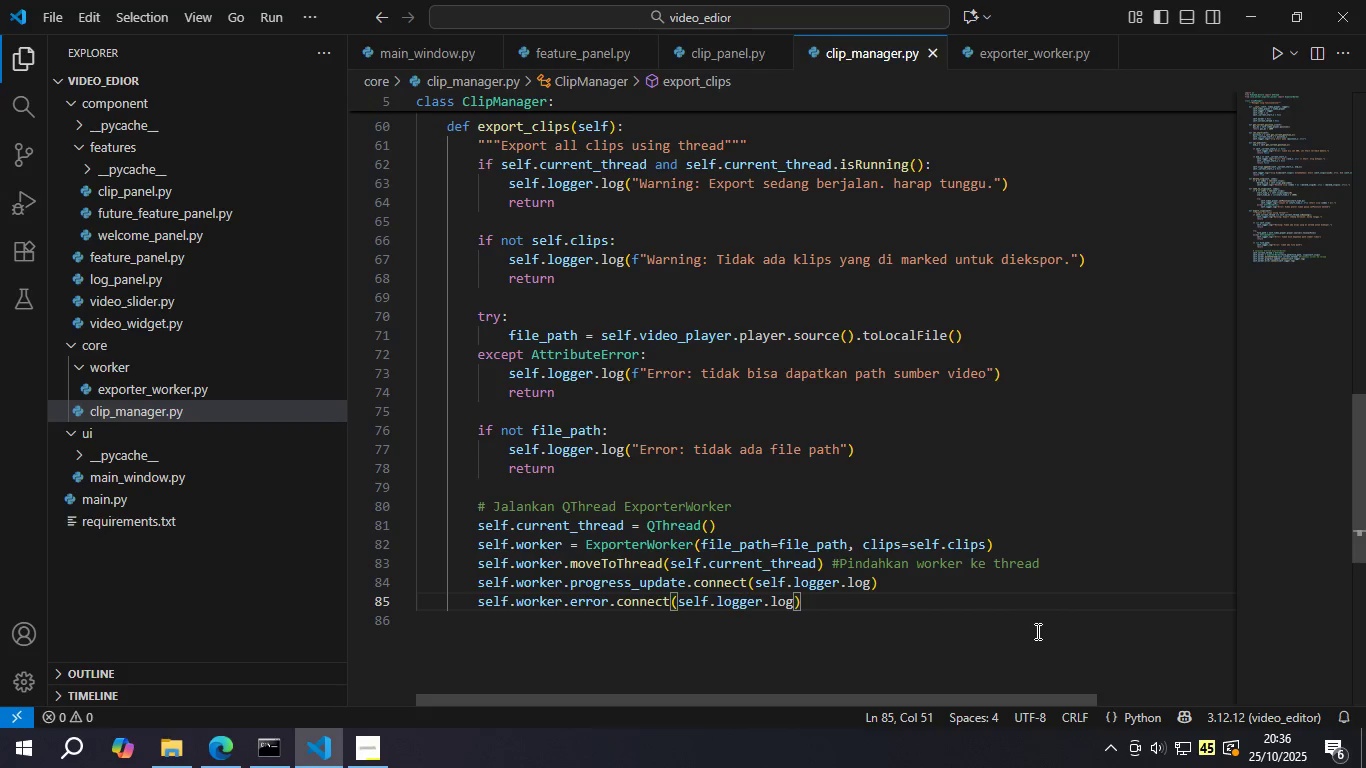 
key(Enter)
 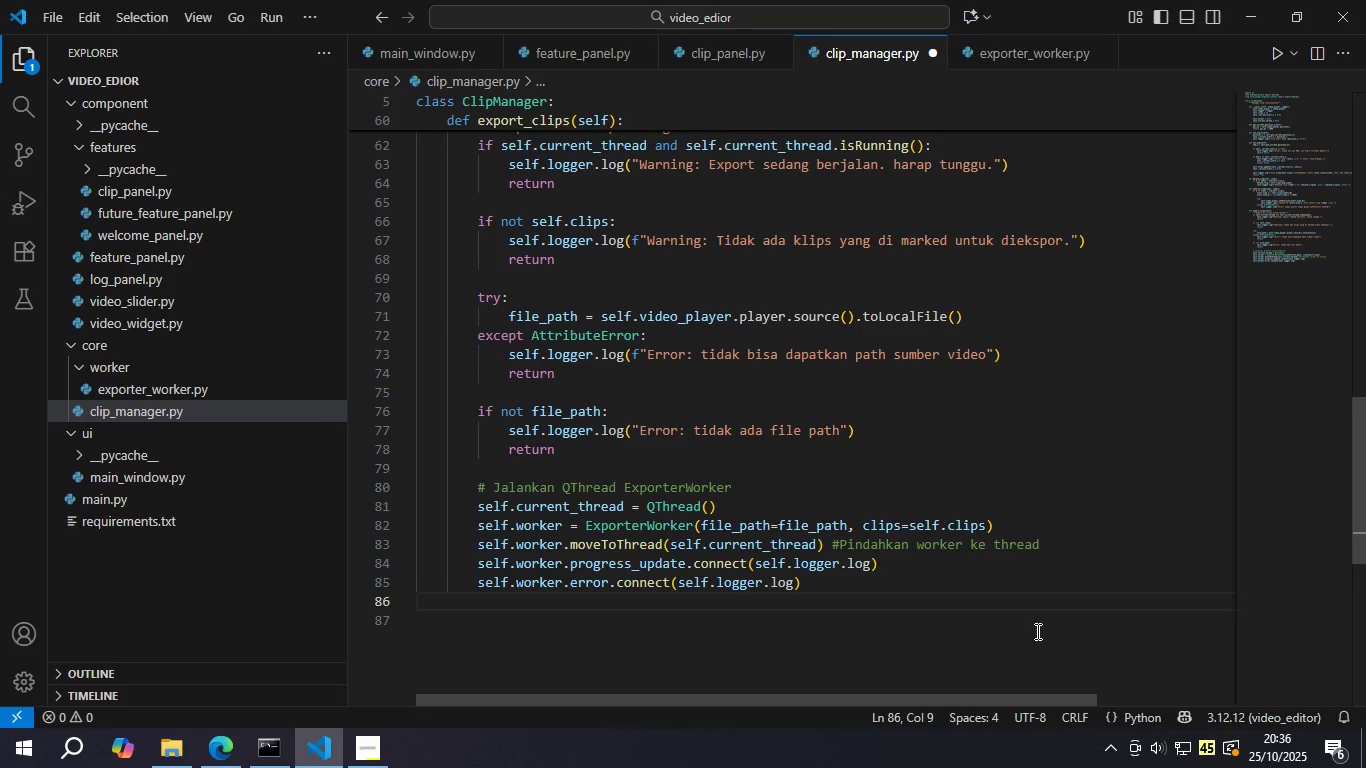 
wait(11.87)
 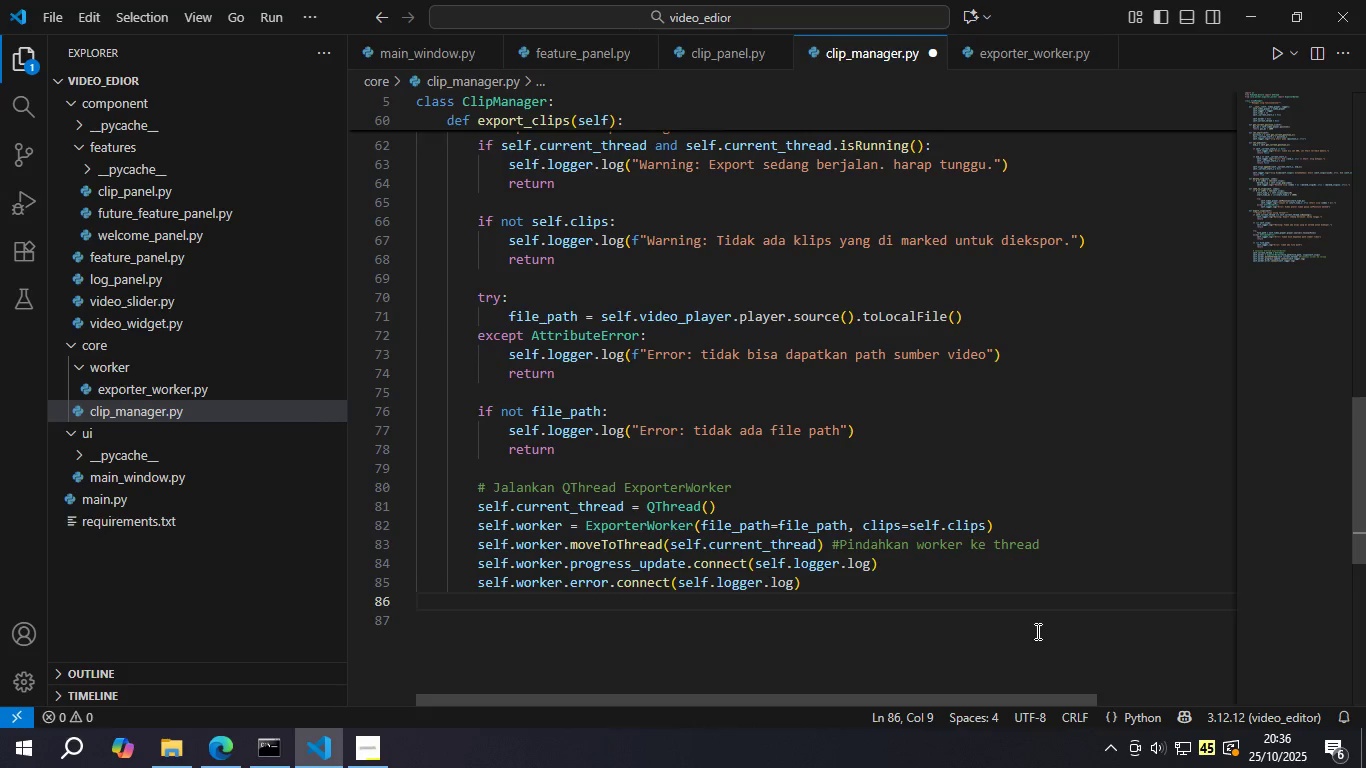 
left_click([1091, 543])
 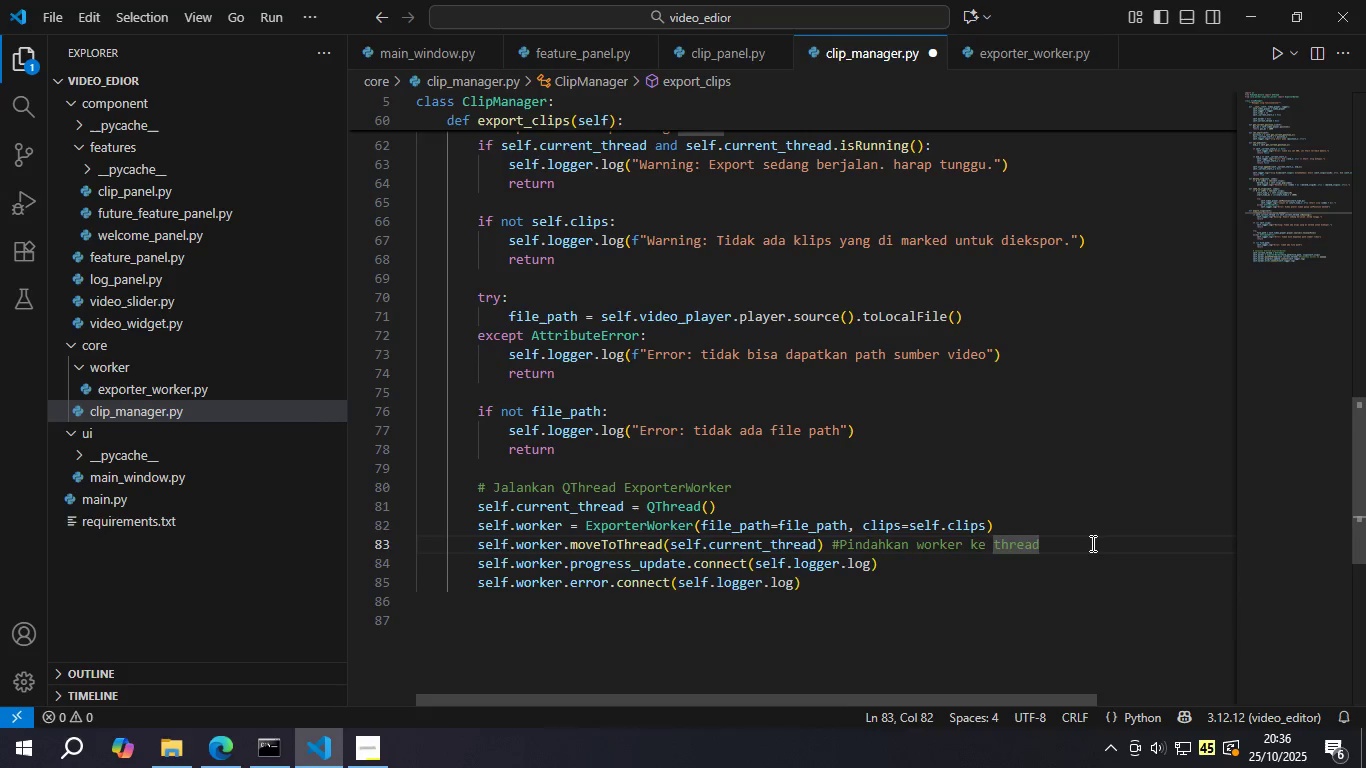 
key(Enter)
 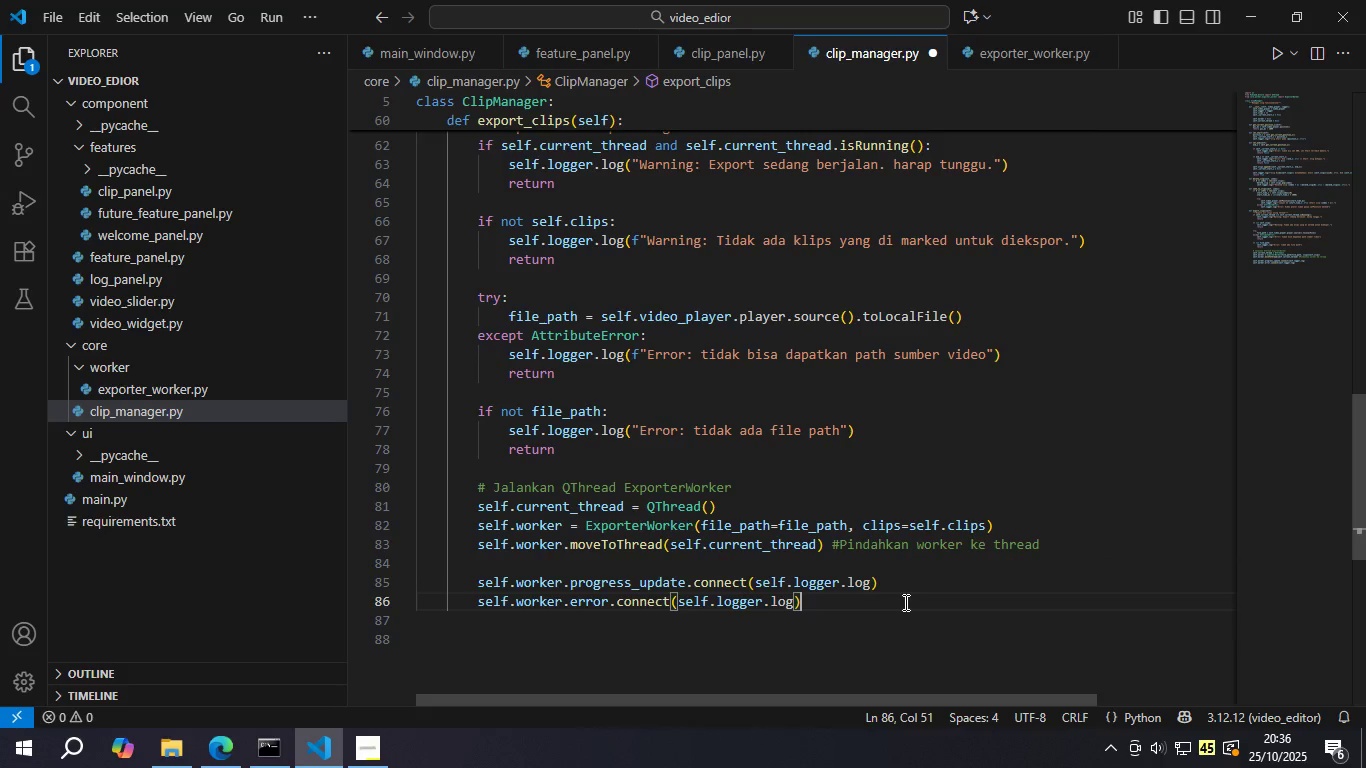 
key(Enter)
 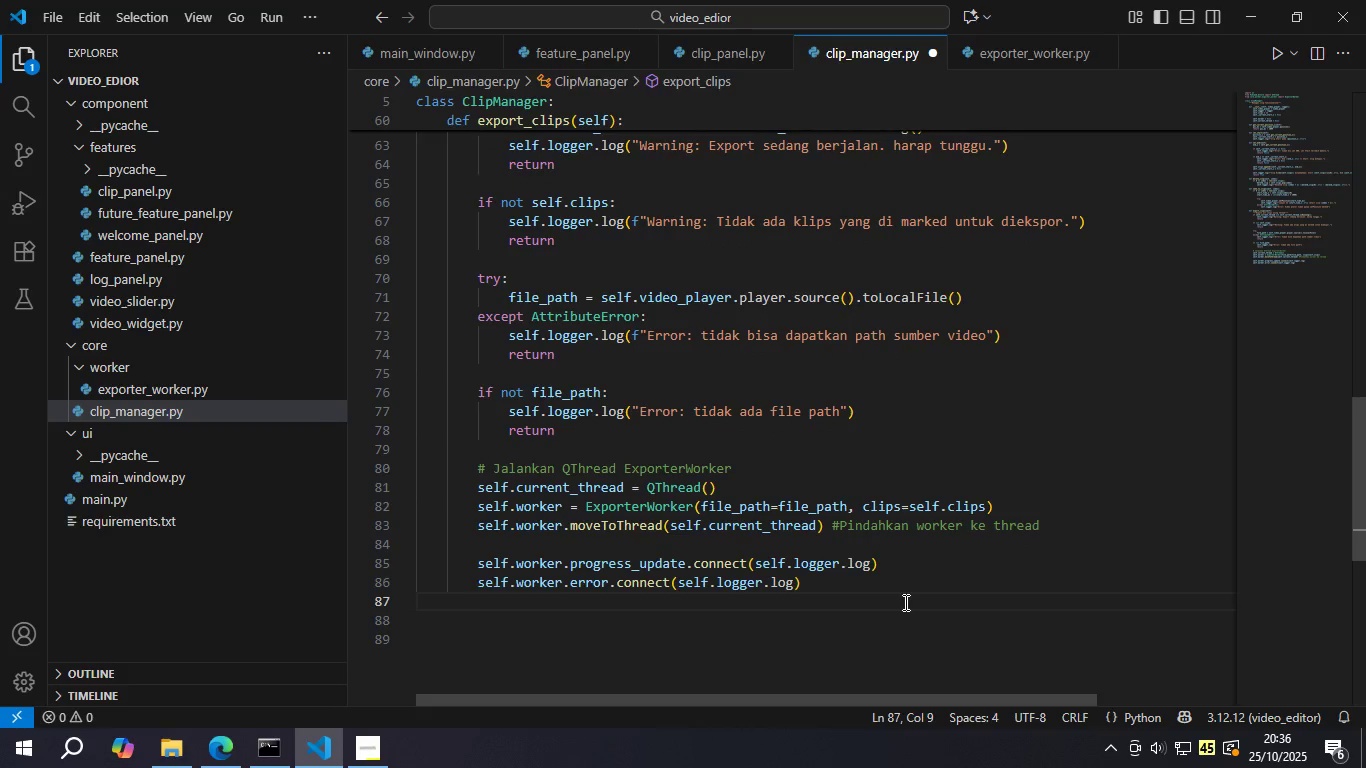 
key(Enter)
 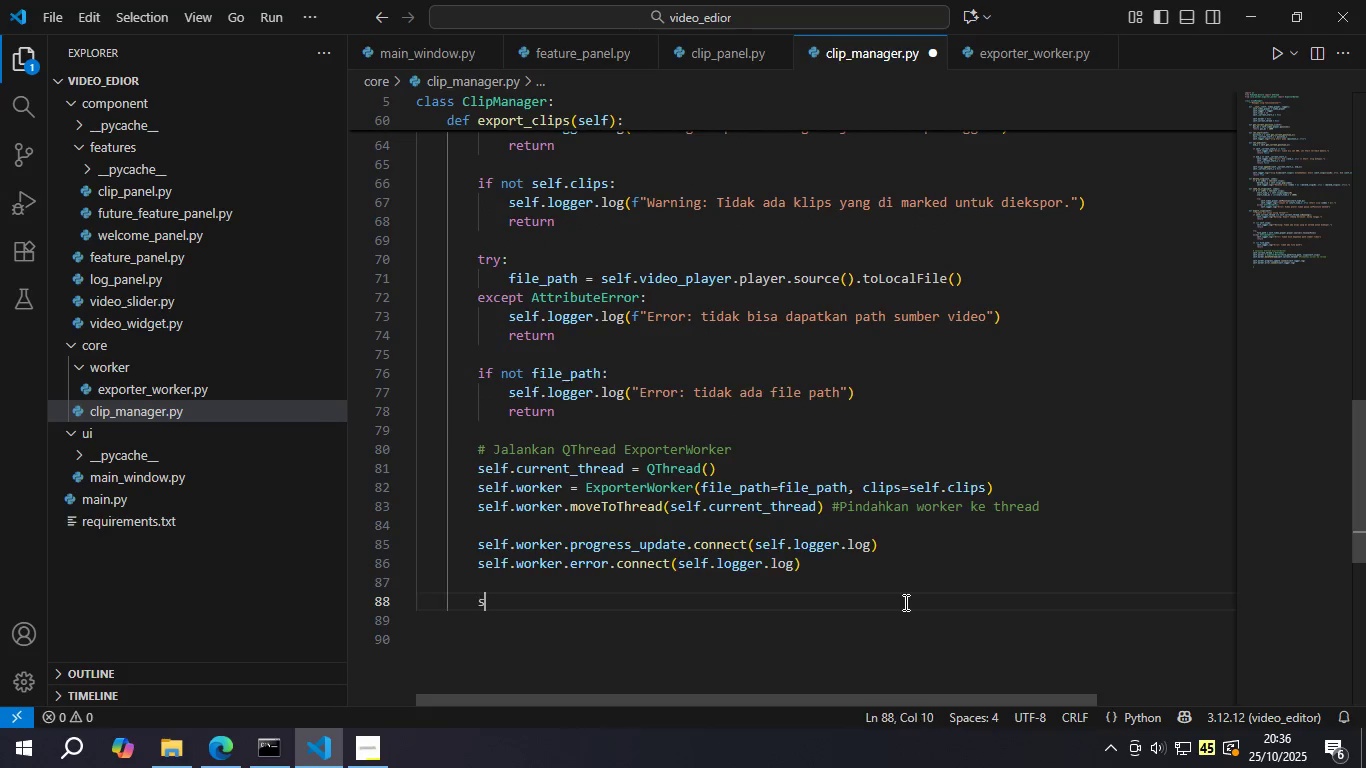 
type(self.wort)
key(Backspace)
type(ker.fini)
 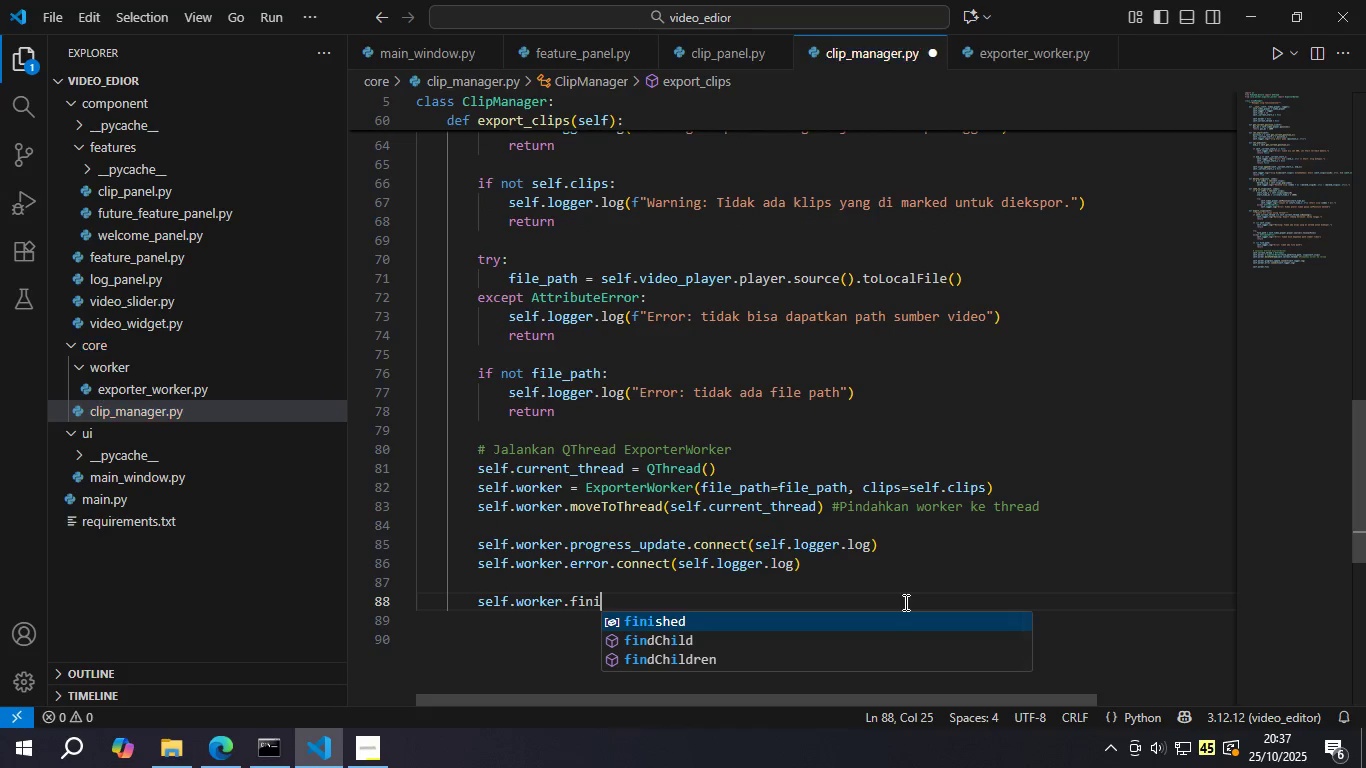 
key(Enter)
 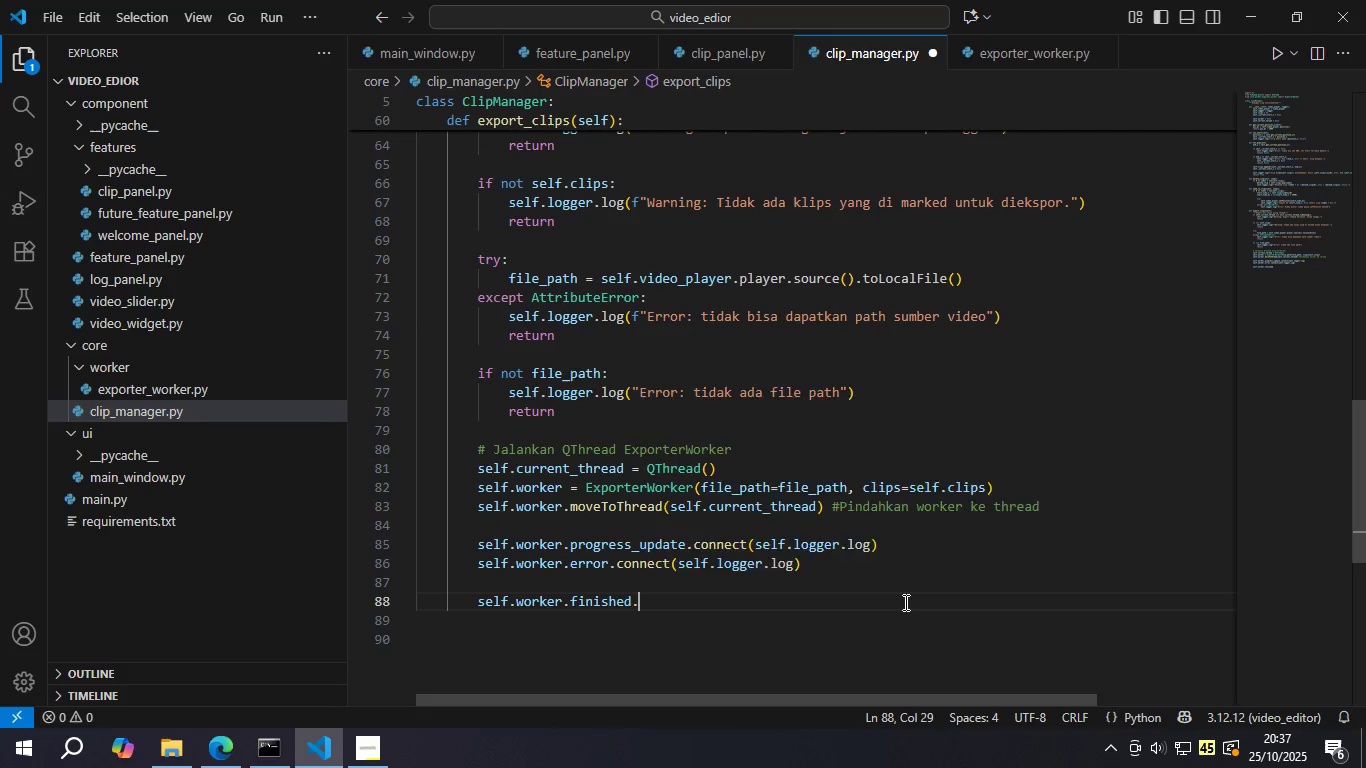 
type(.co)
 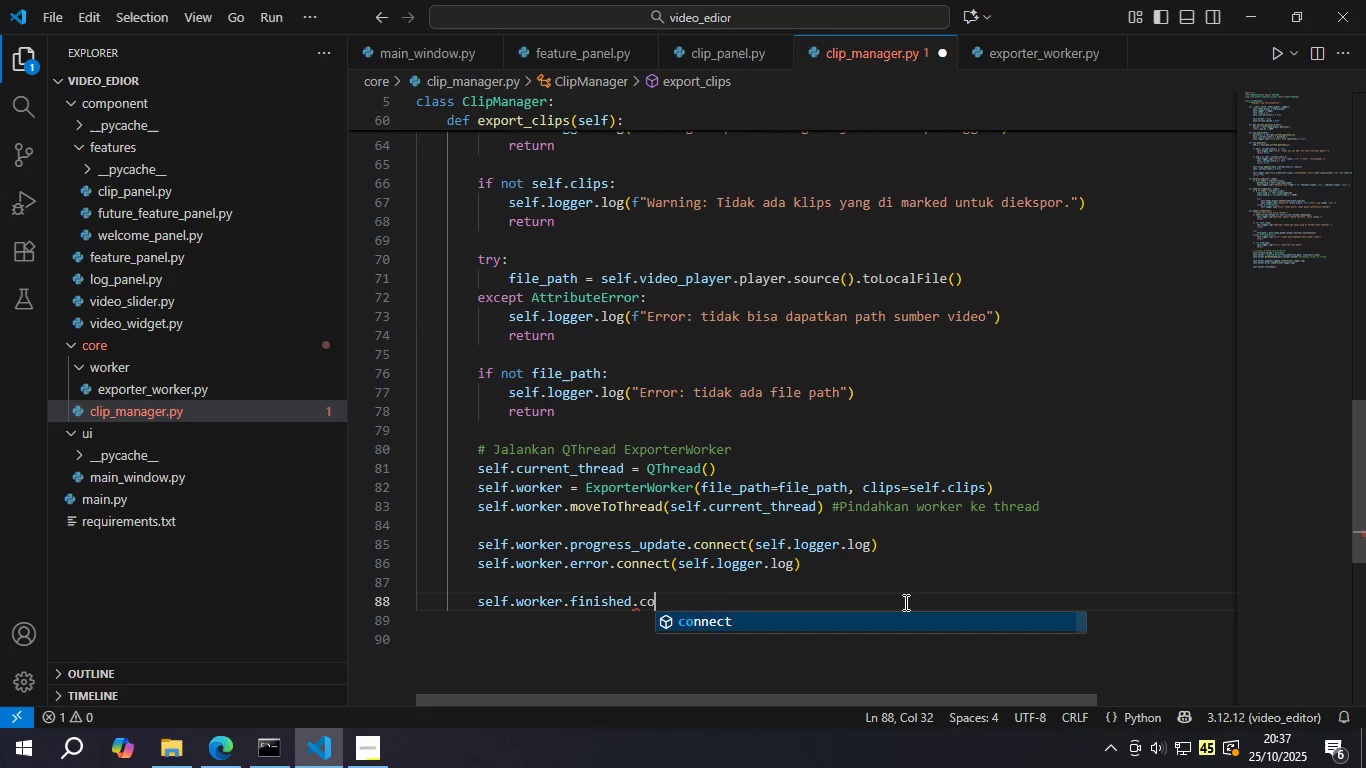 
key(Enter)
 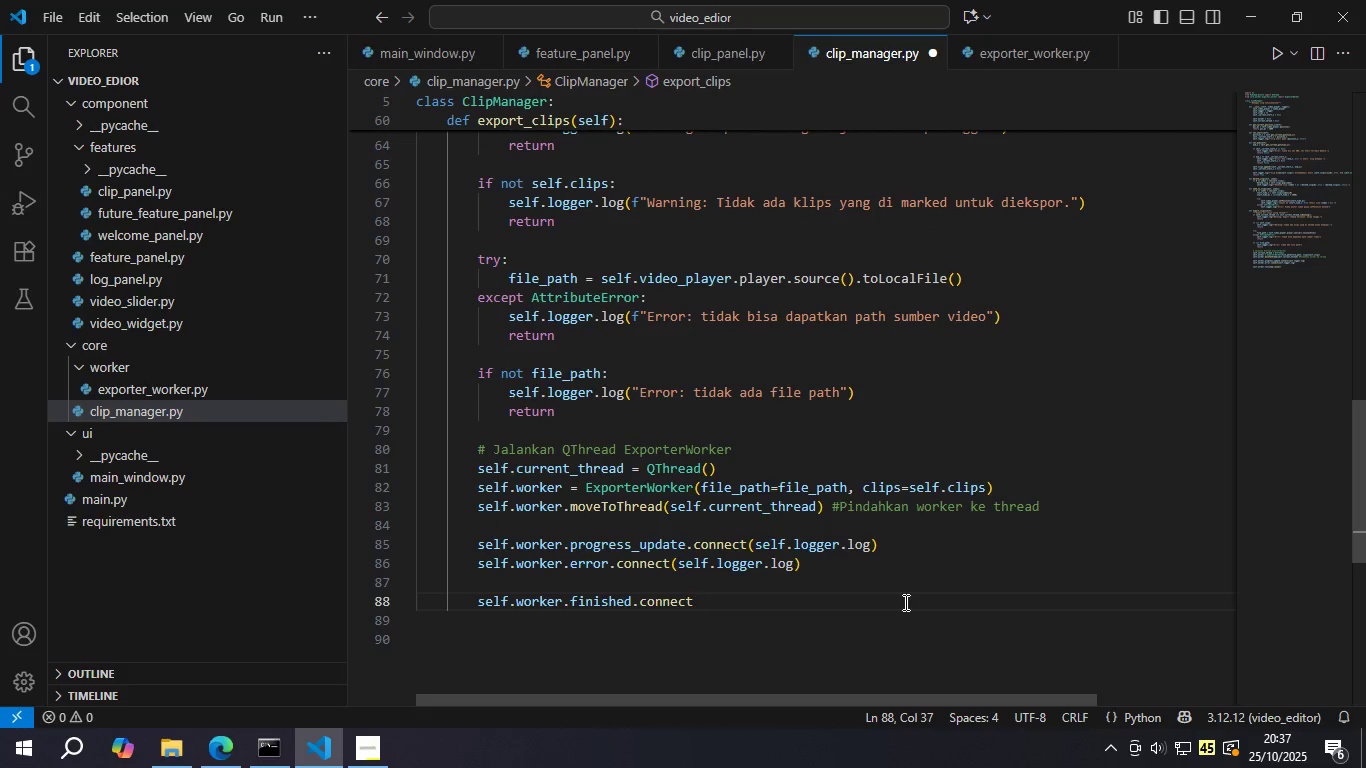 
type((self.c)
 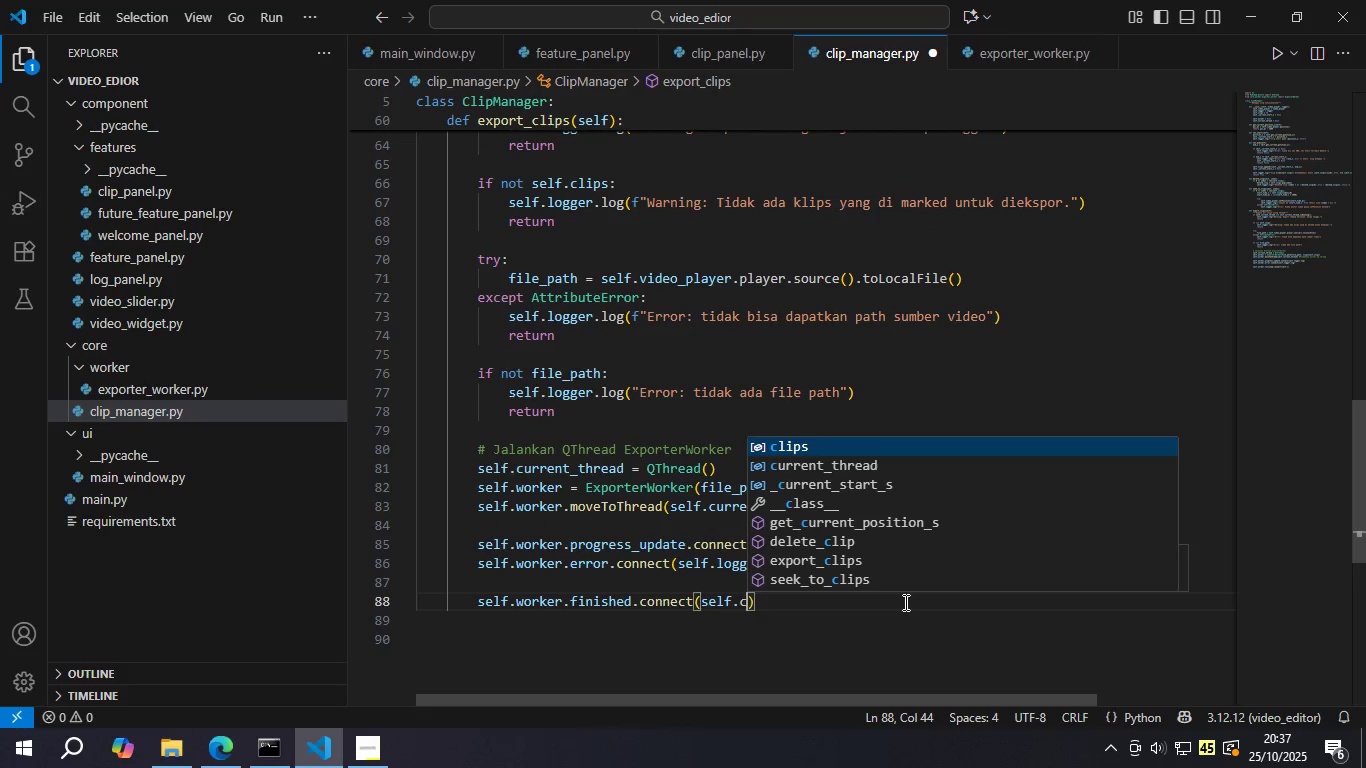 
key(ArrowDown)
 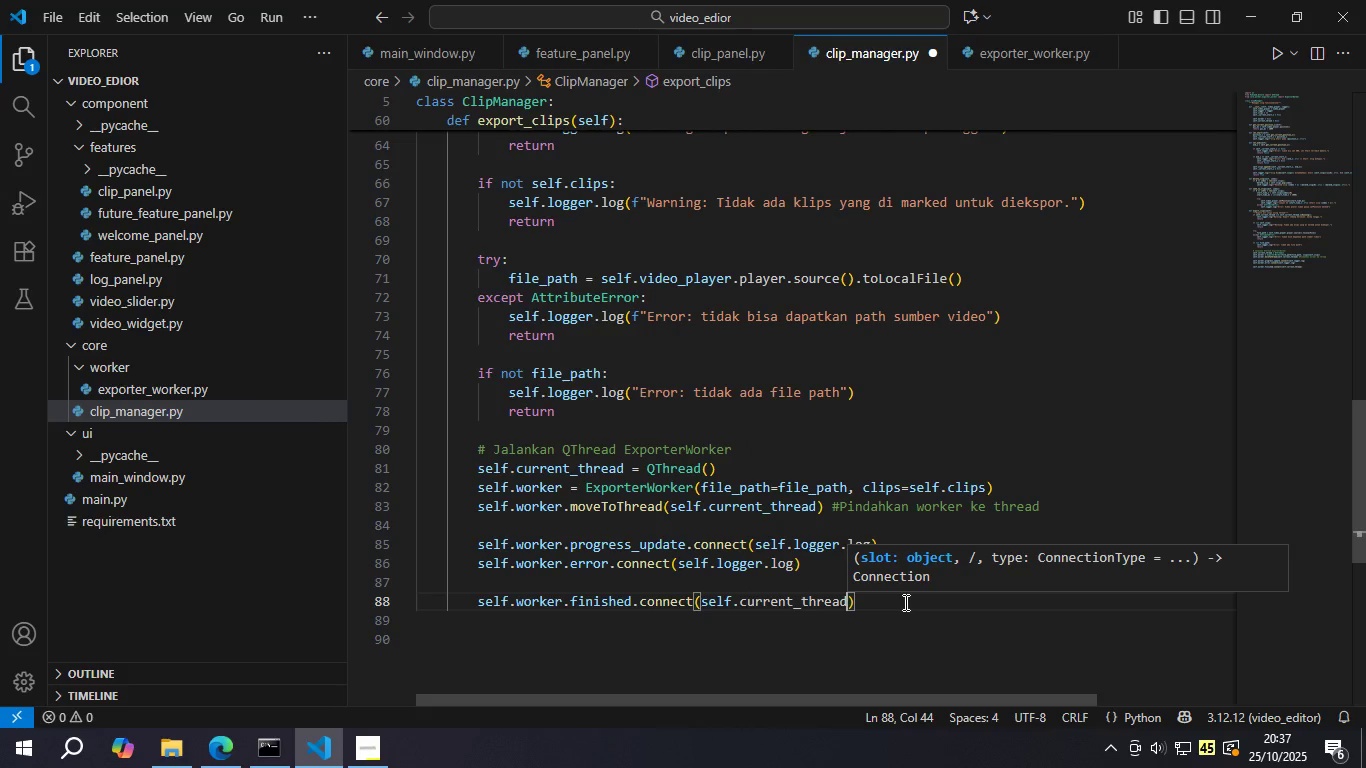 
key(Enter)
 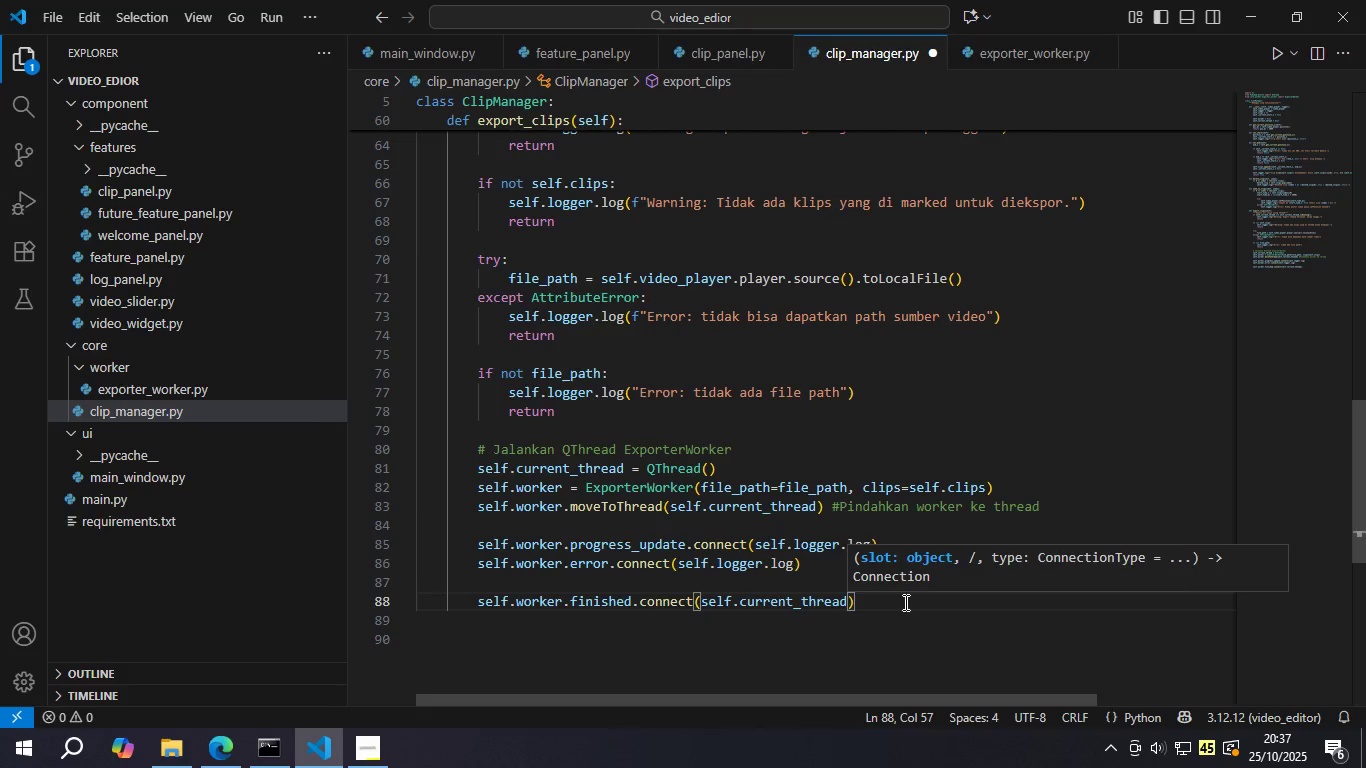 
type(.qui)
 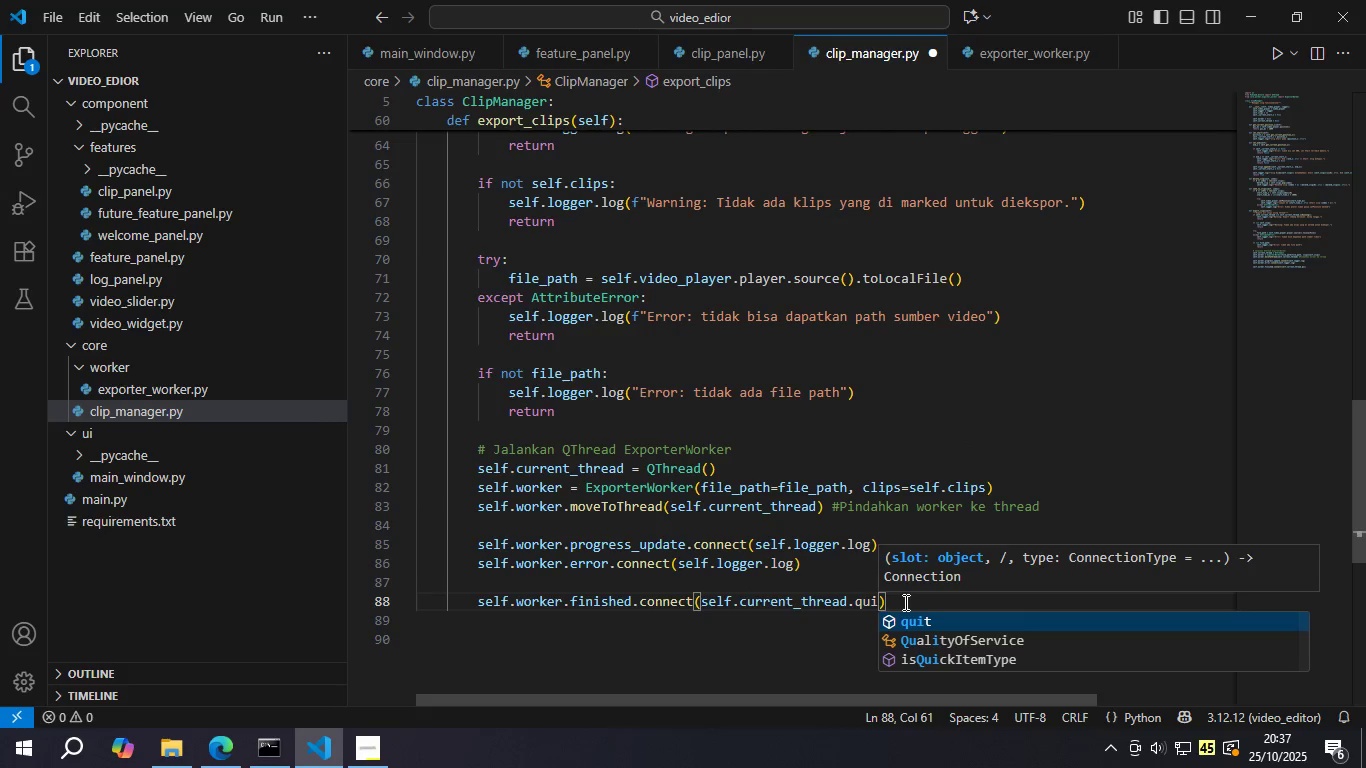 
key(Enter)
 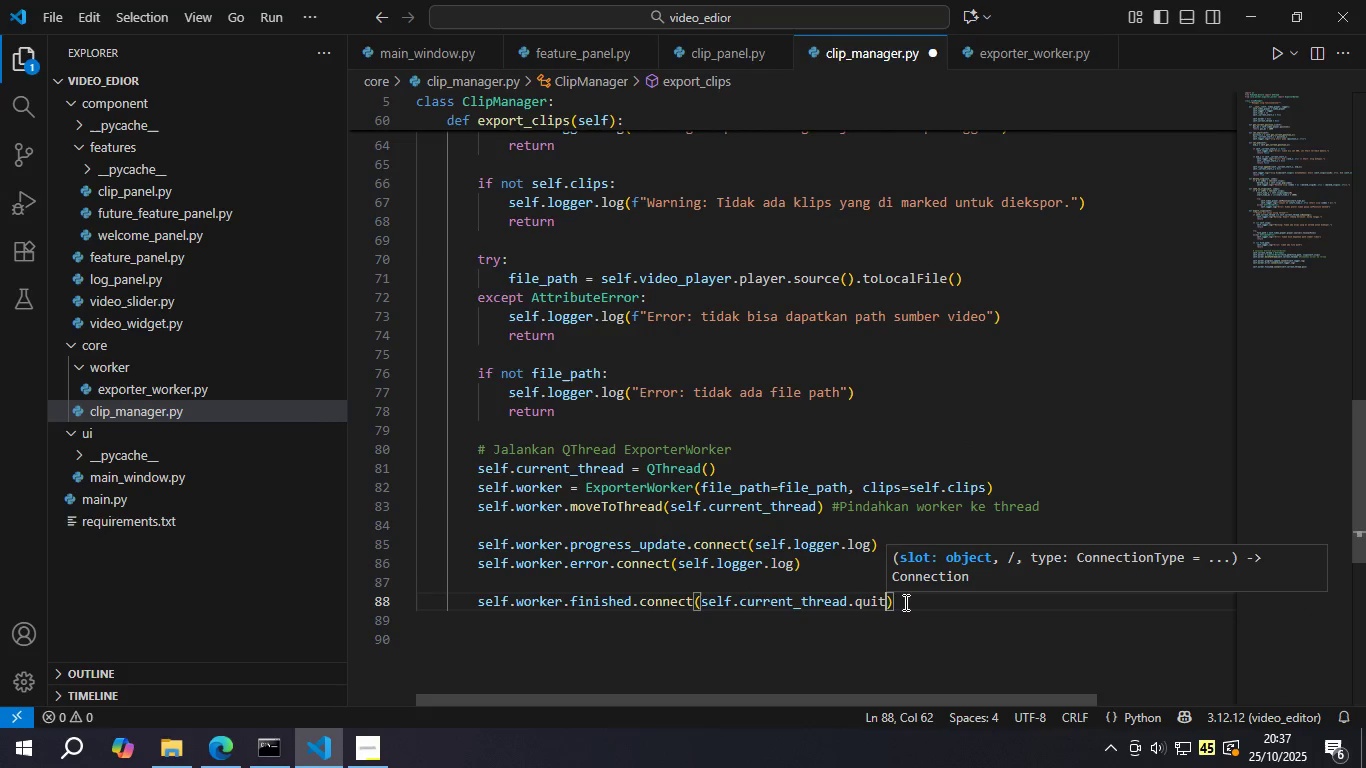 
key(Control+ControlLeft)
 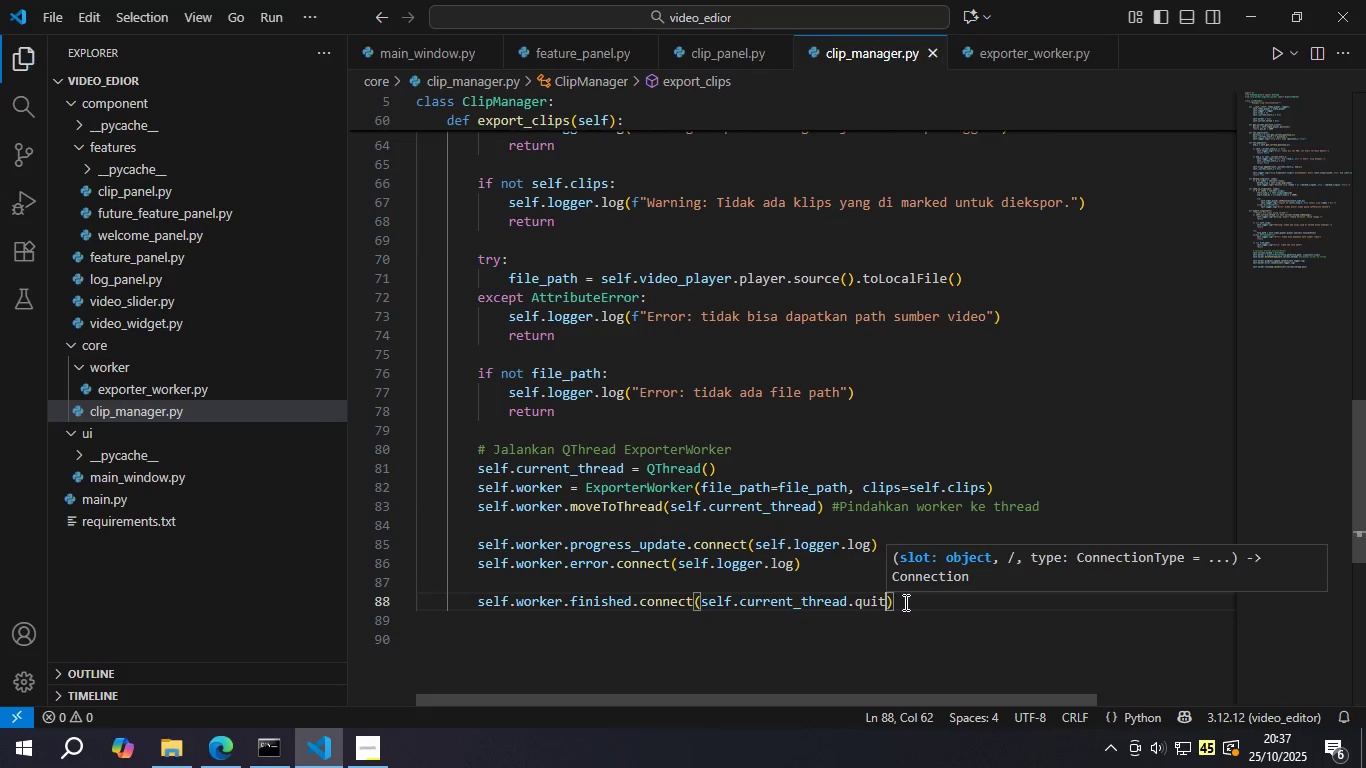 
key(Control+S)
 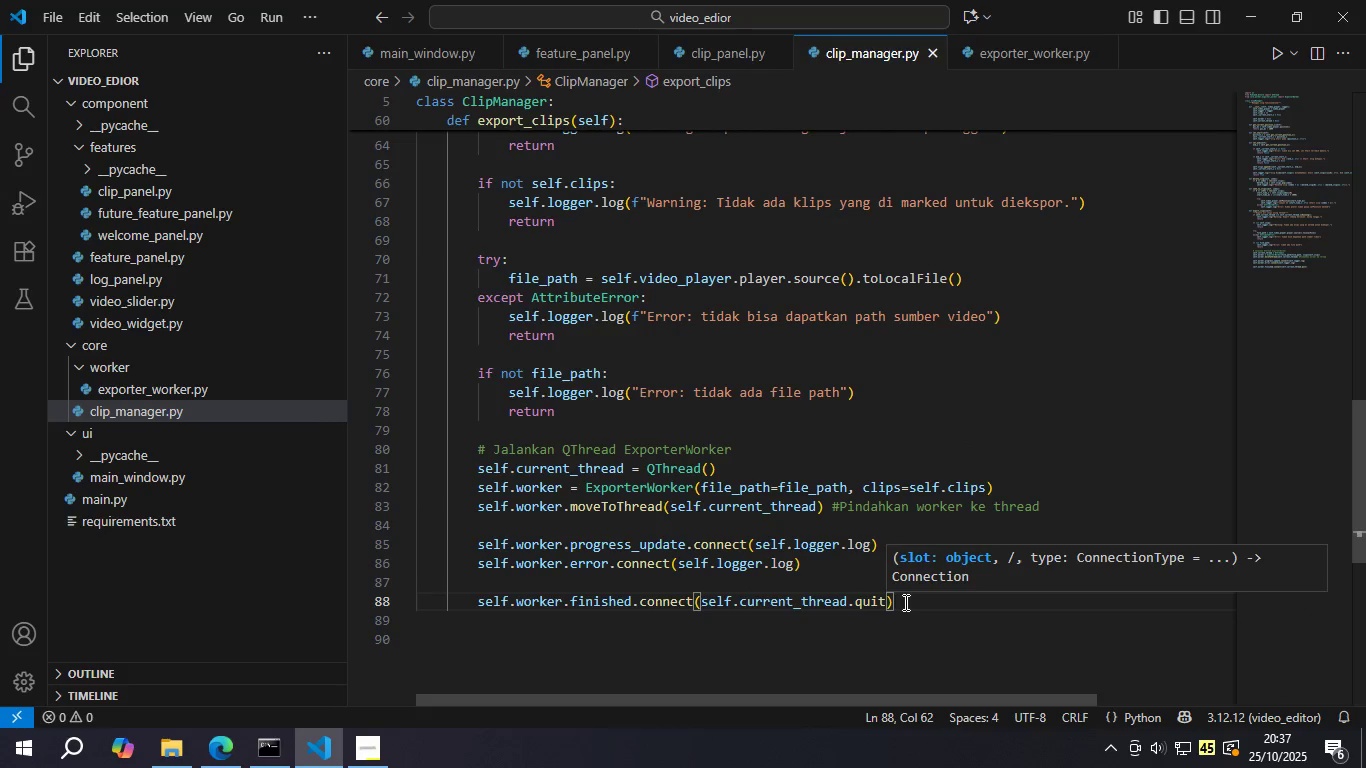 
key(ArrowRight)
 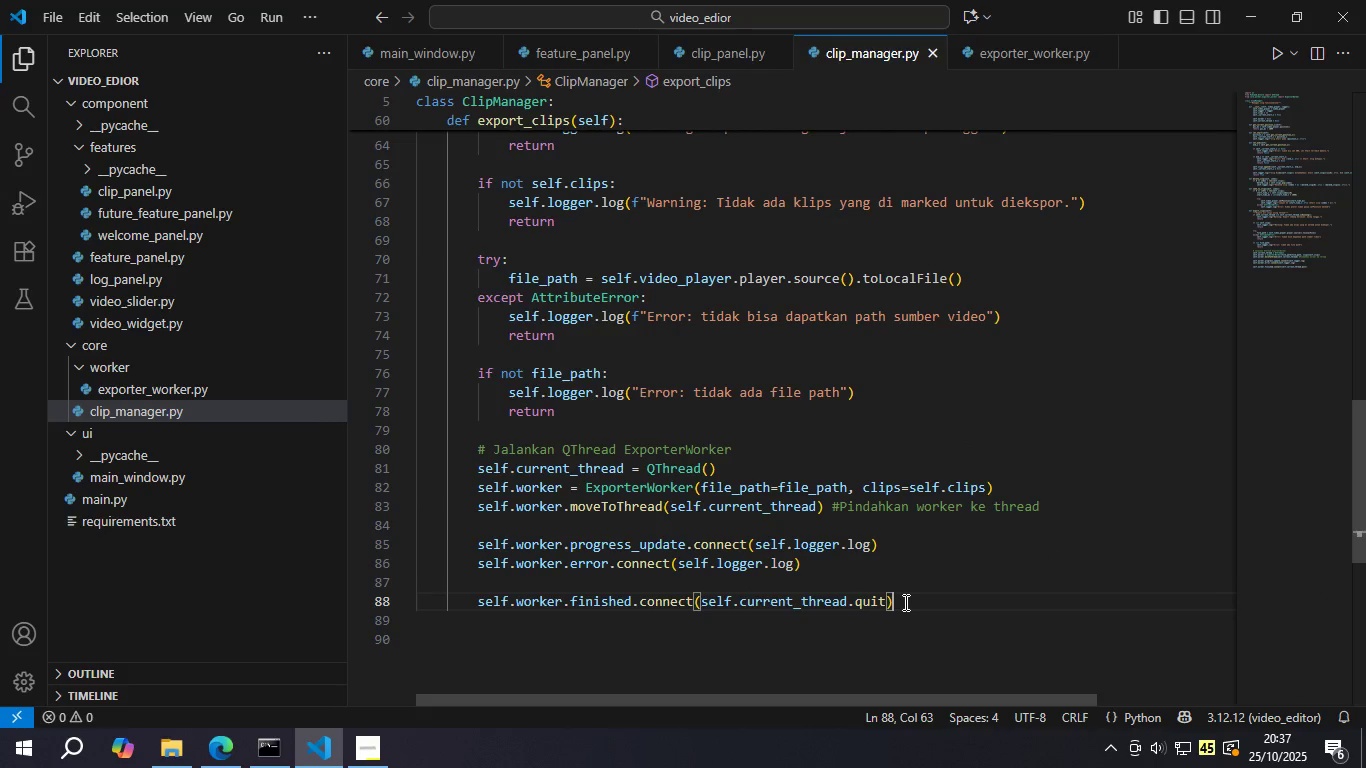 
key(Enter)
 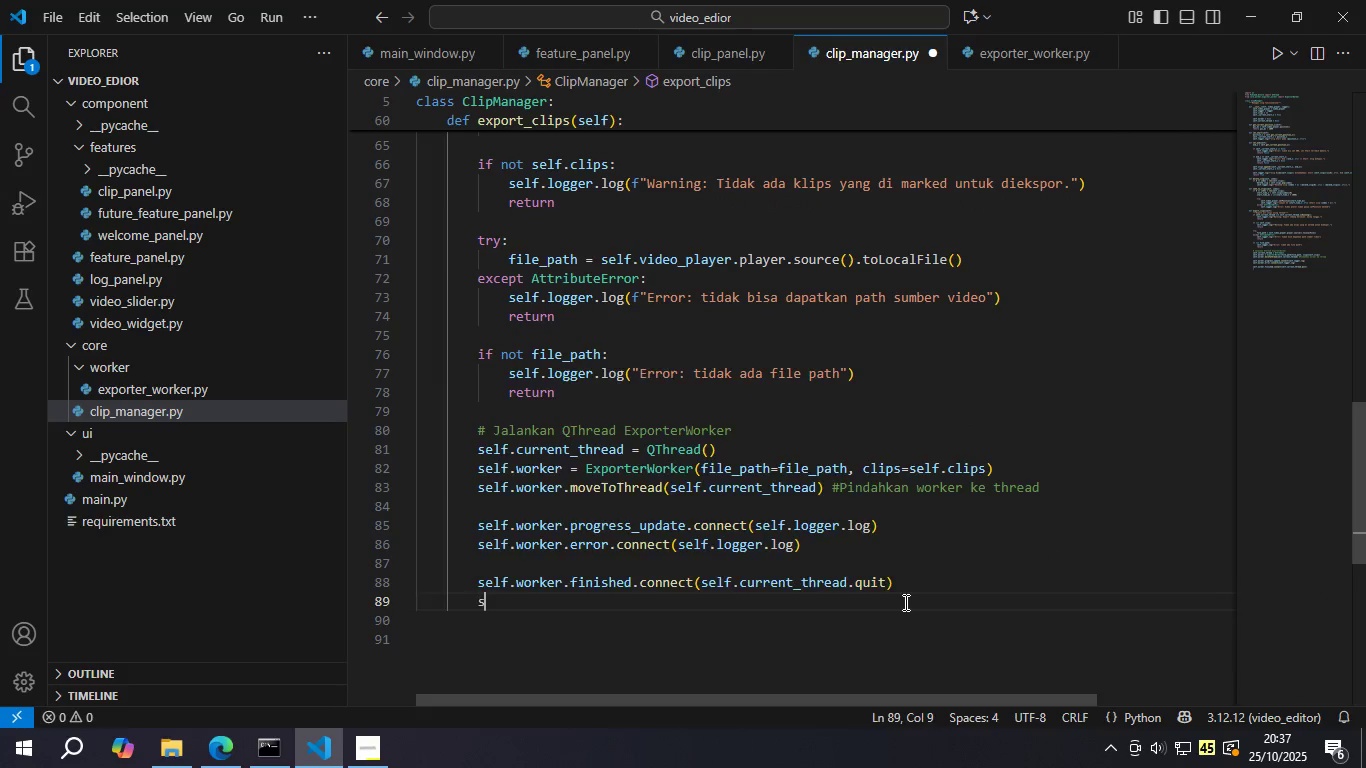 
type(self.wor)
 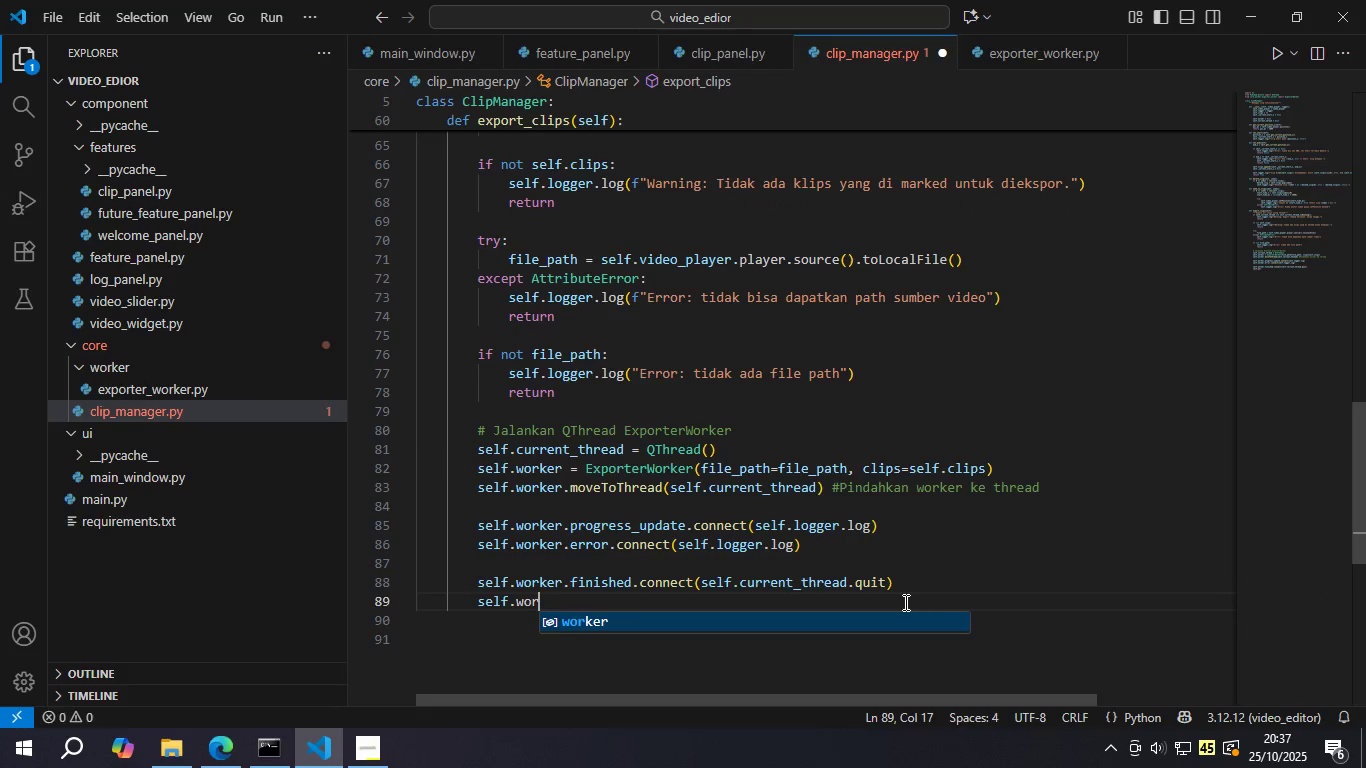 
key(Enter)
 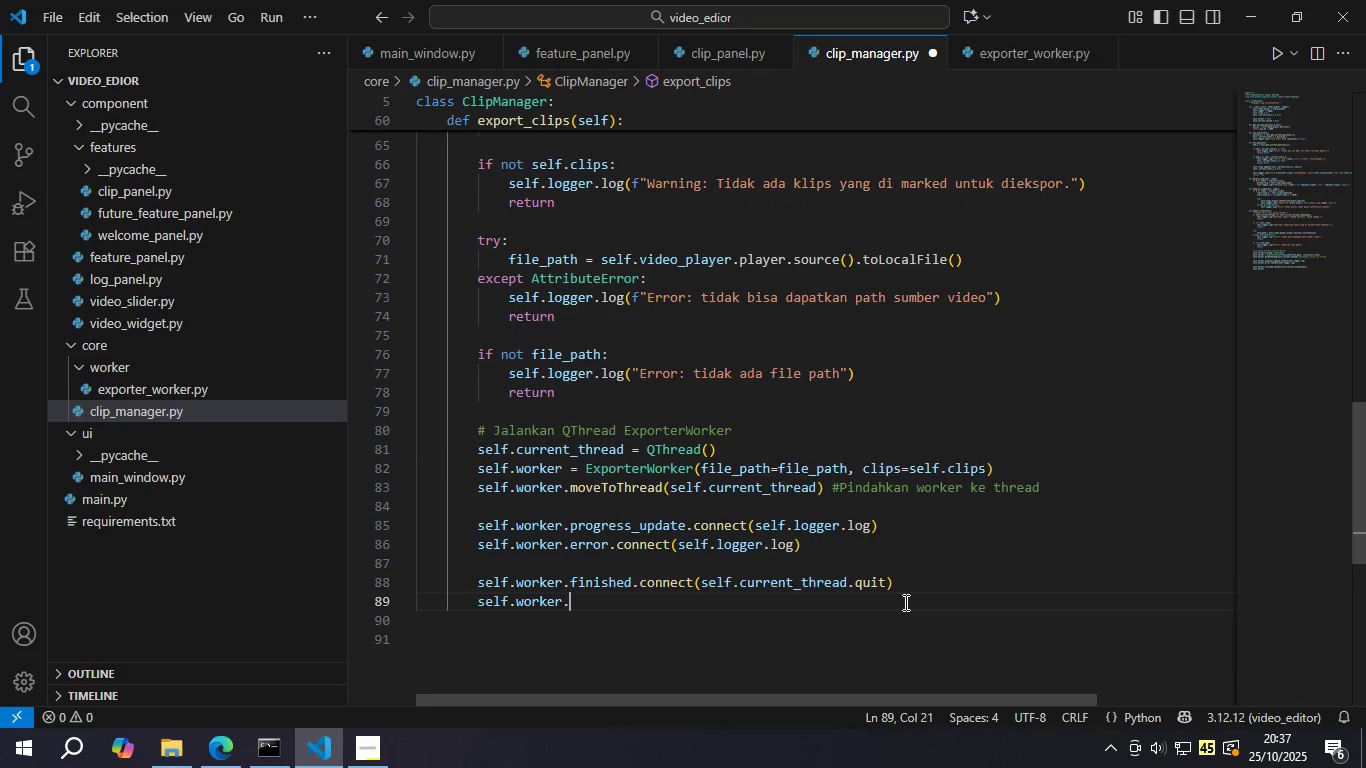 
type(.finid)
 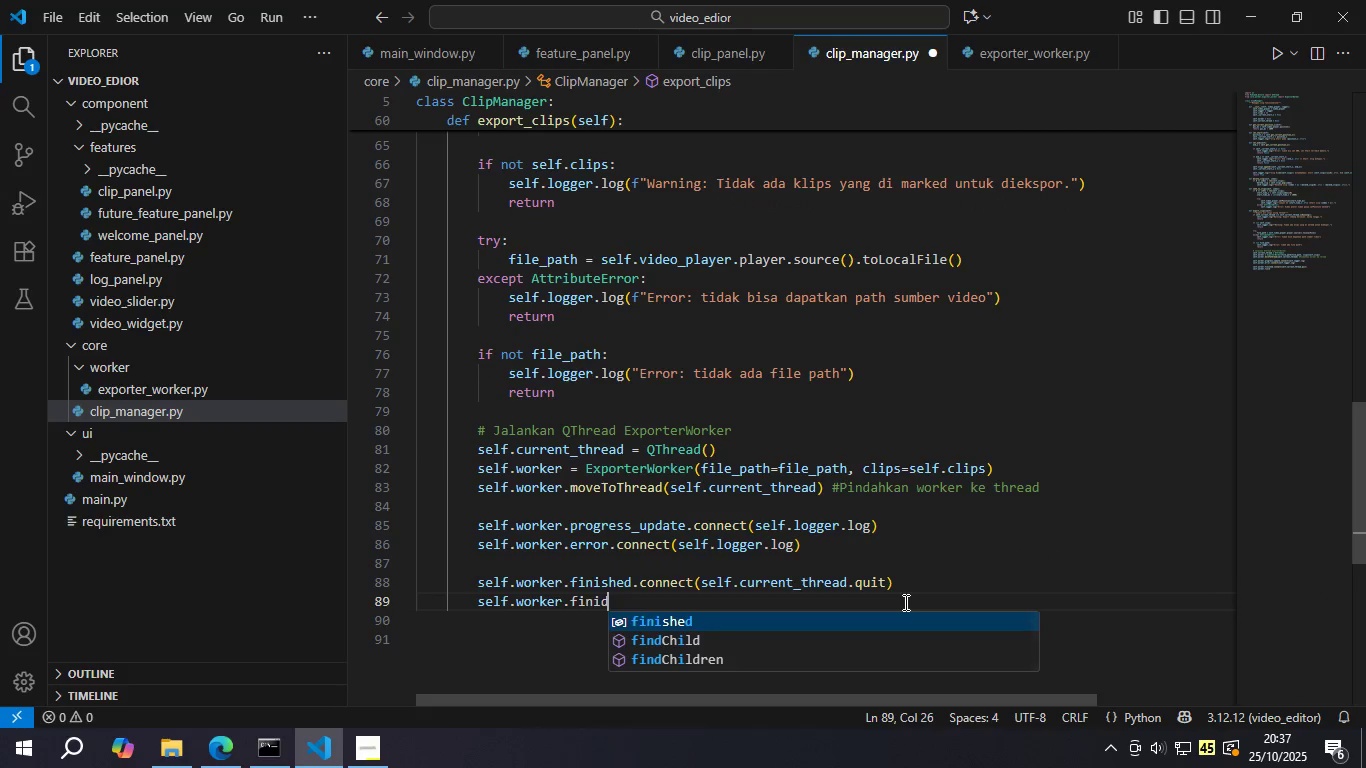 
key(Enter)
 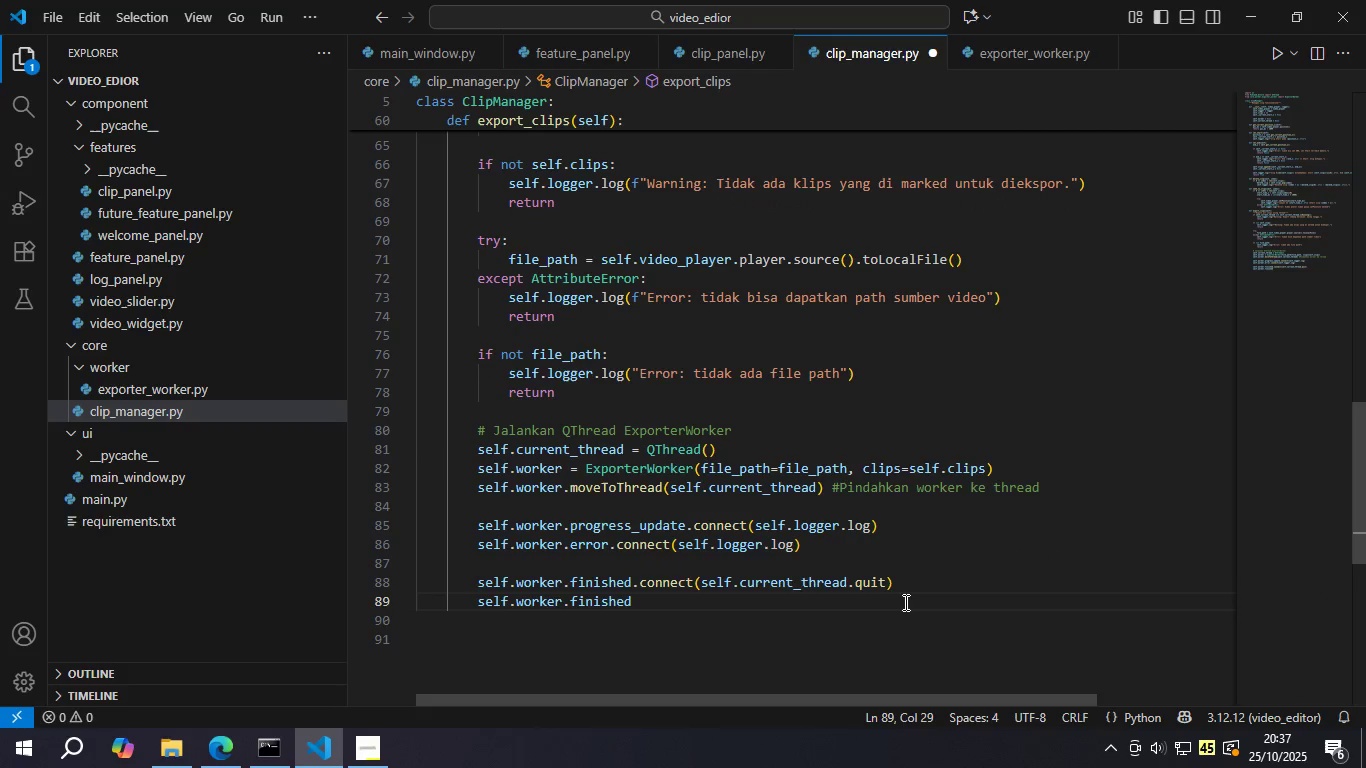 
type(.conne)
 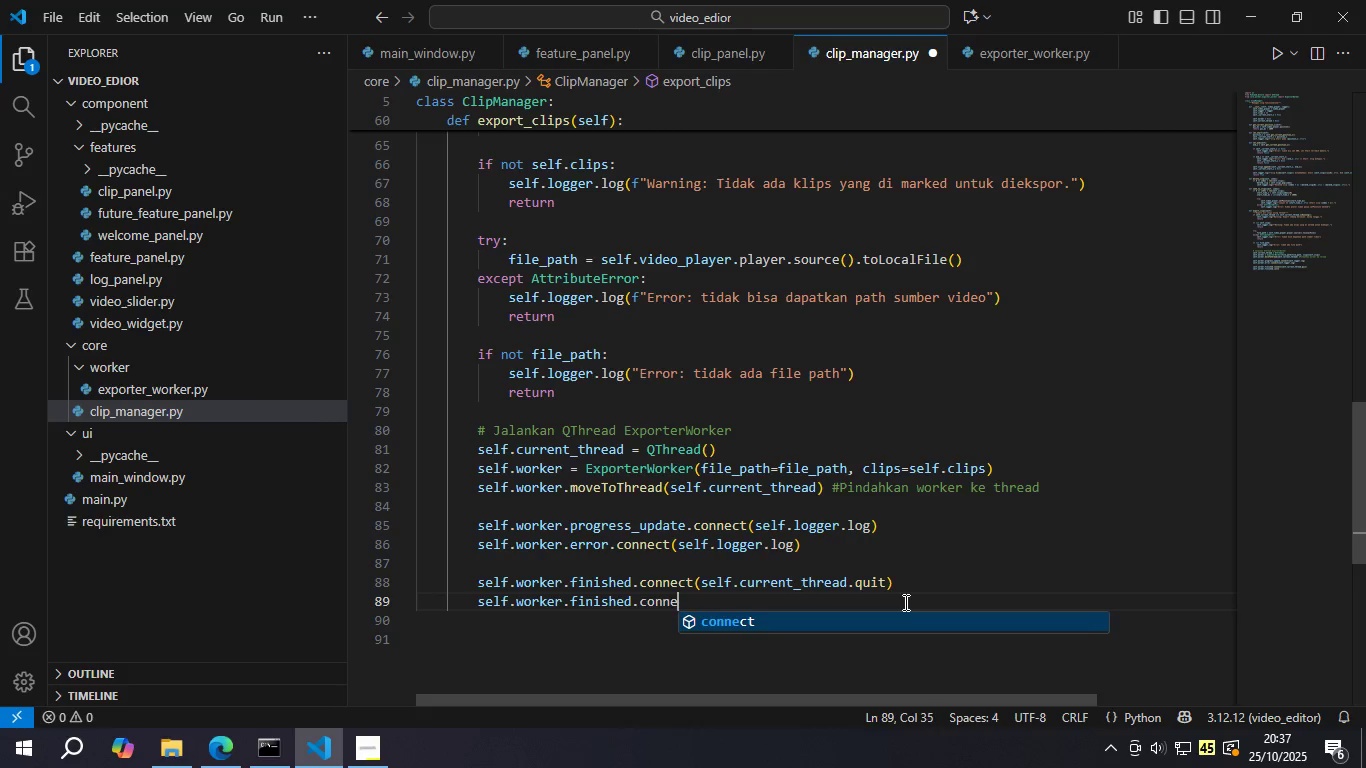 
key(Enter)
 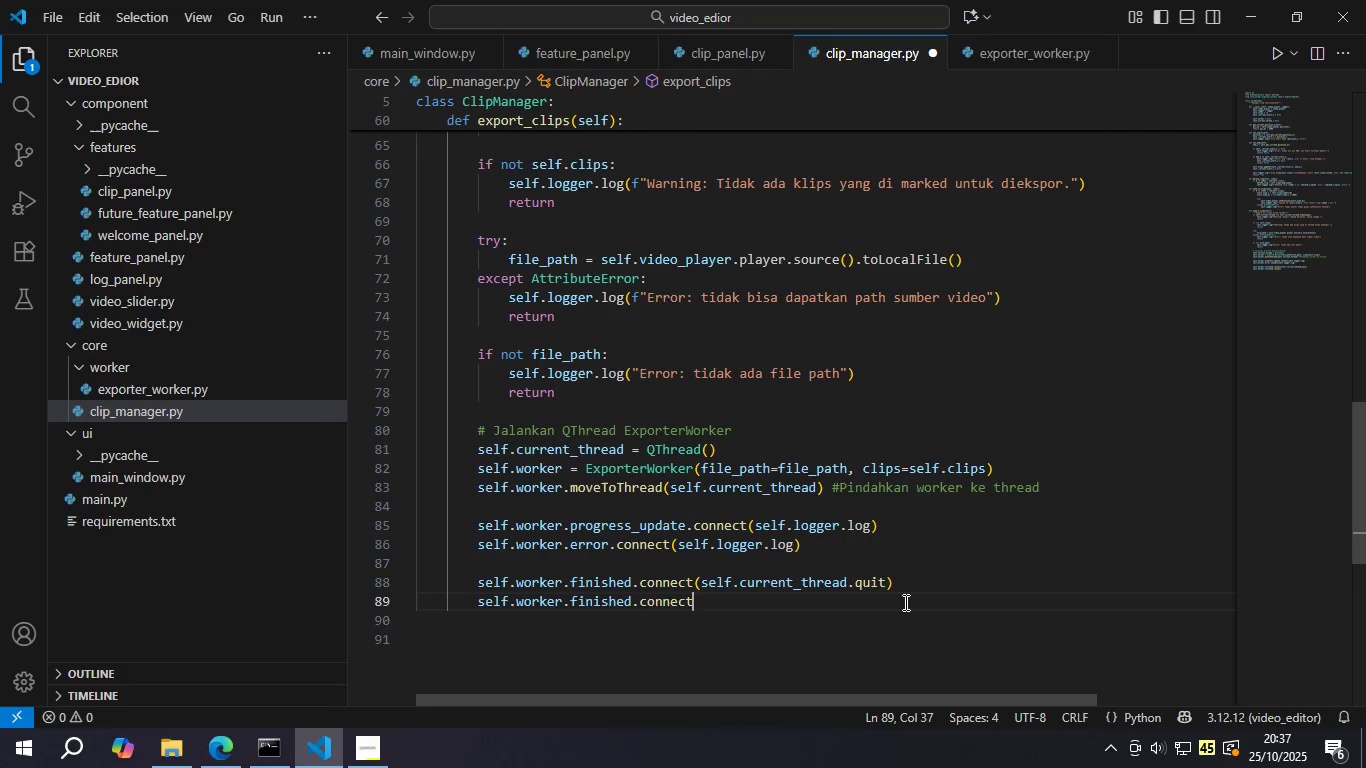 
type((self.wor)
 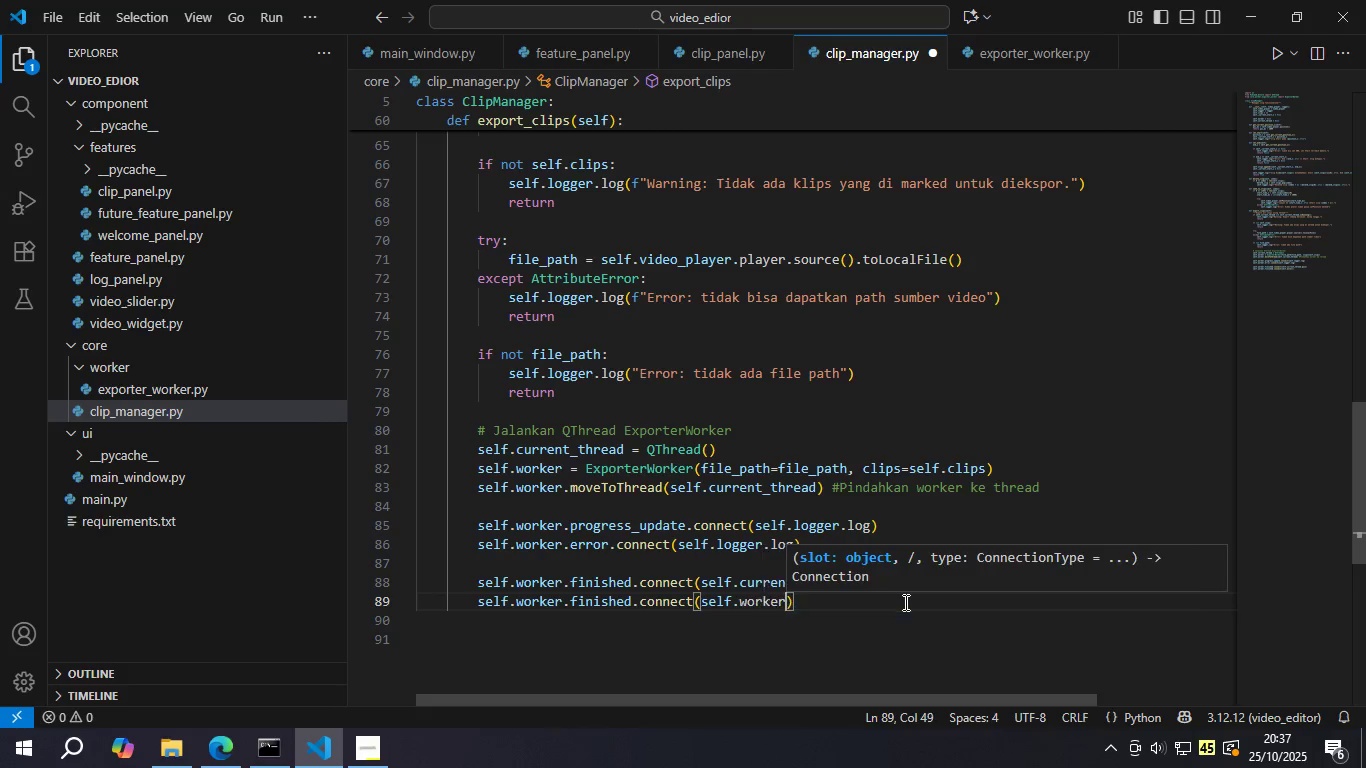 
key(Enter)
 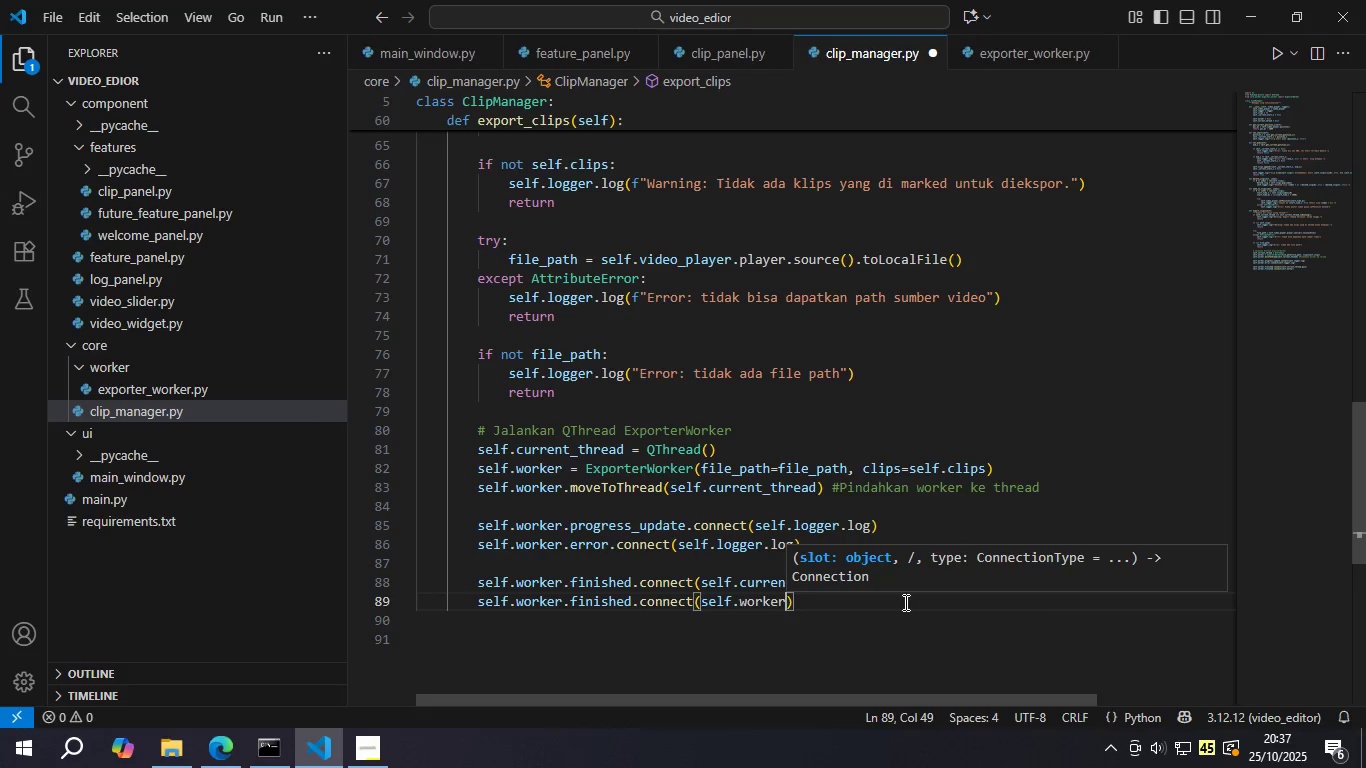 
type(.detel)
 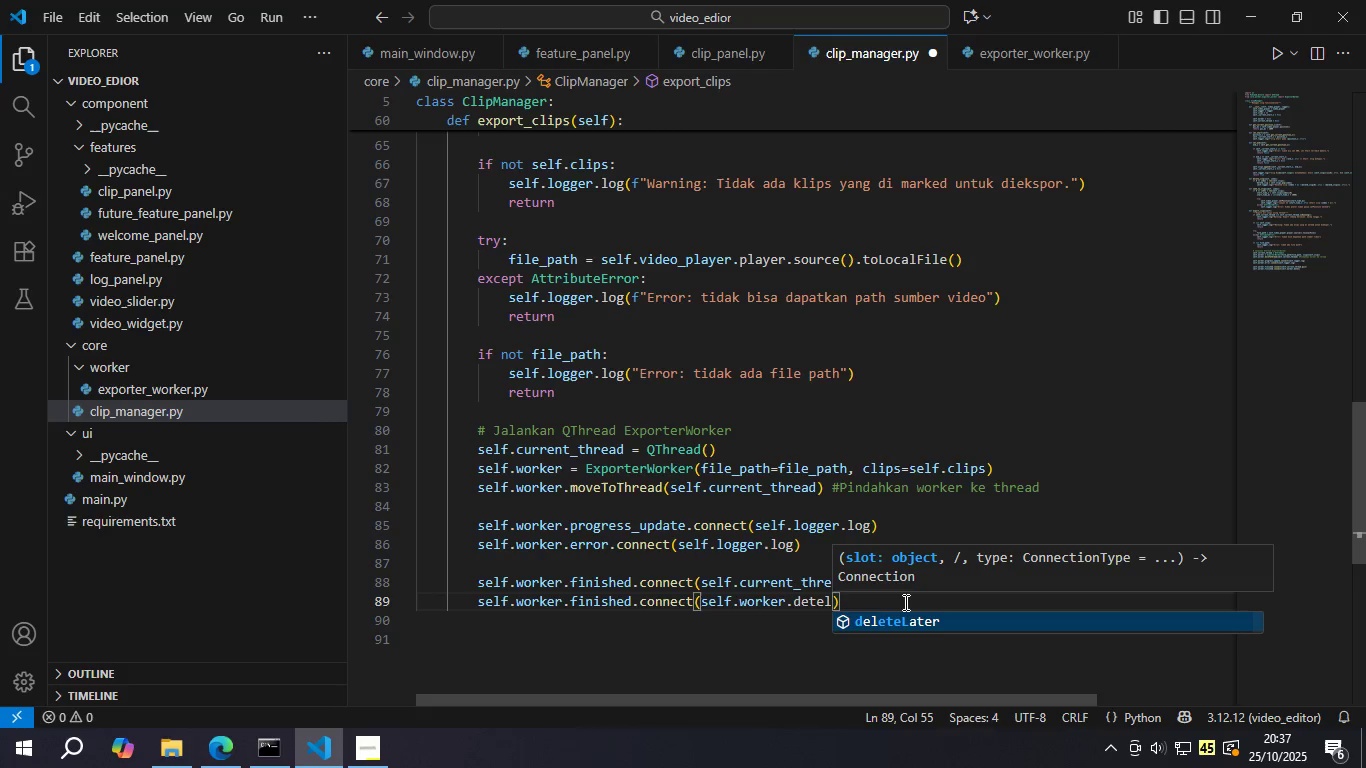 
key(Enter)
 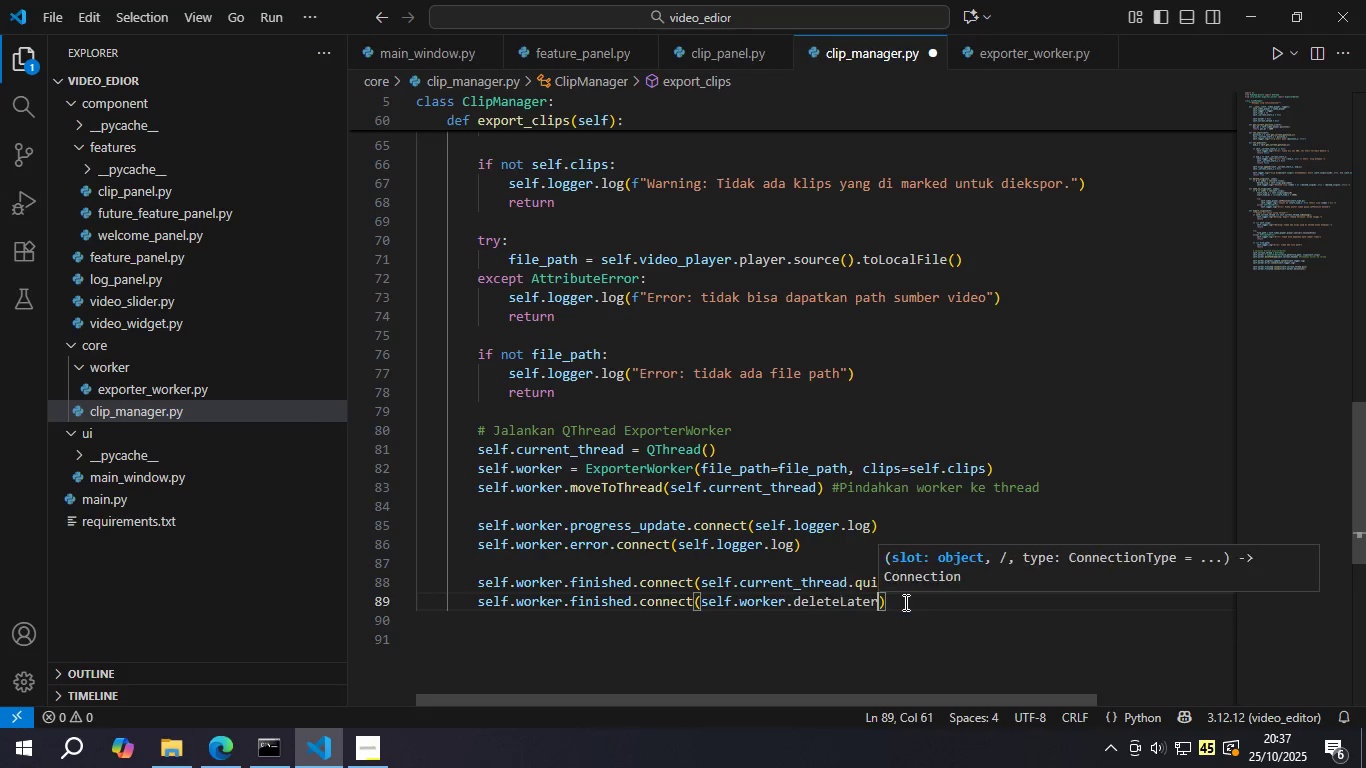 
key(Control+S)
 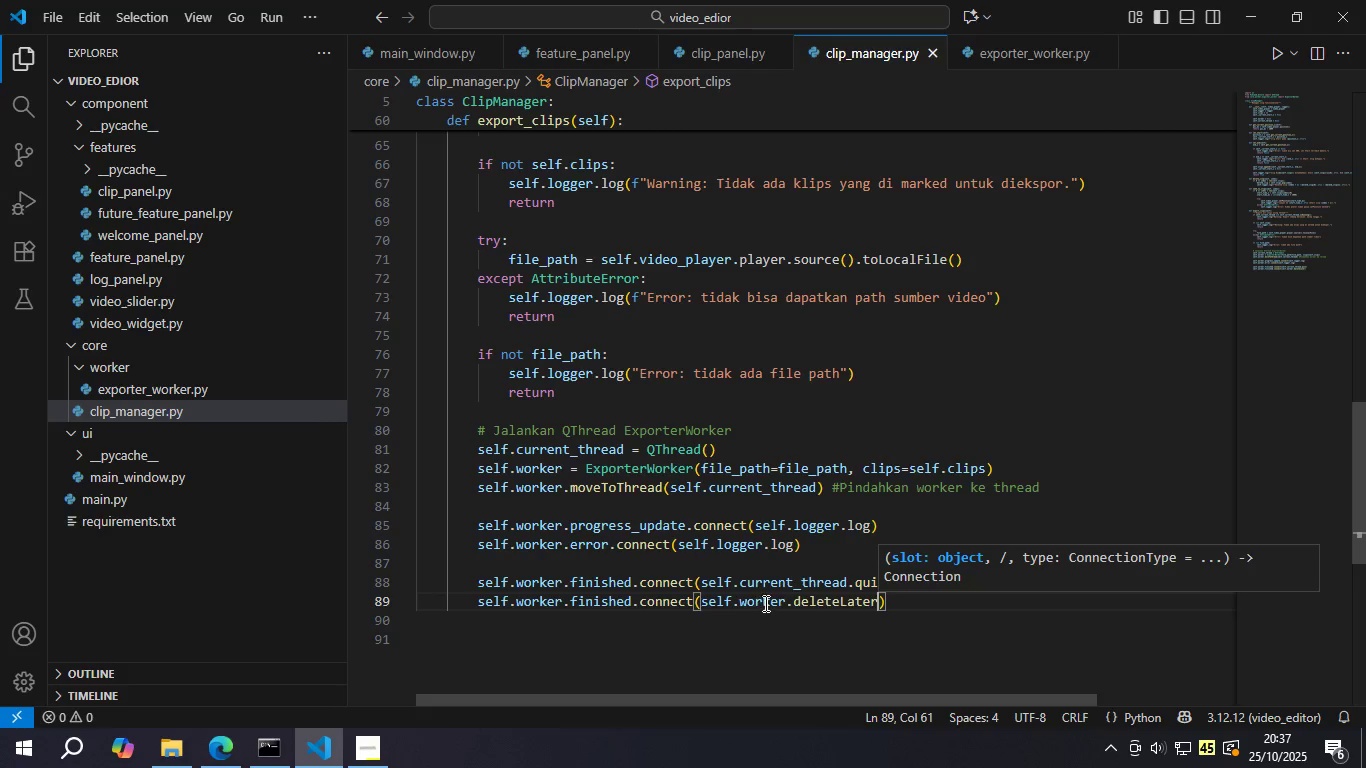 
double_click([764, 590])
 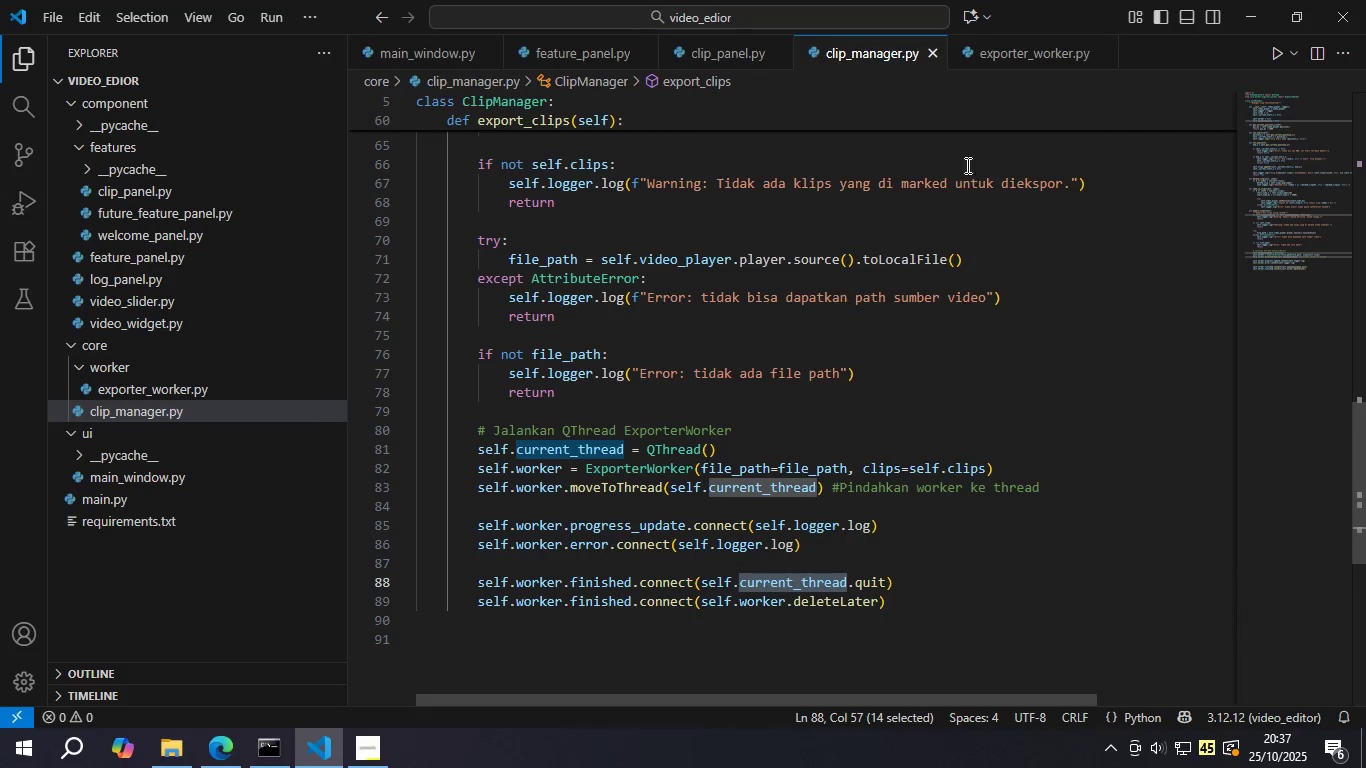 
left_click([1014, 50])
 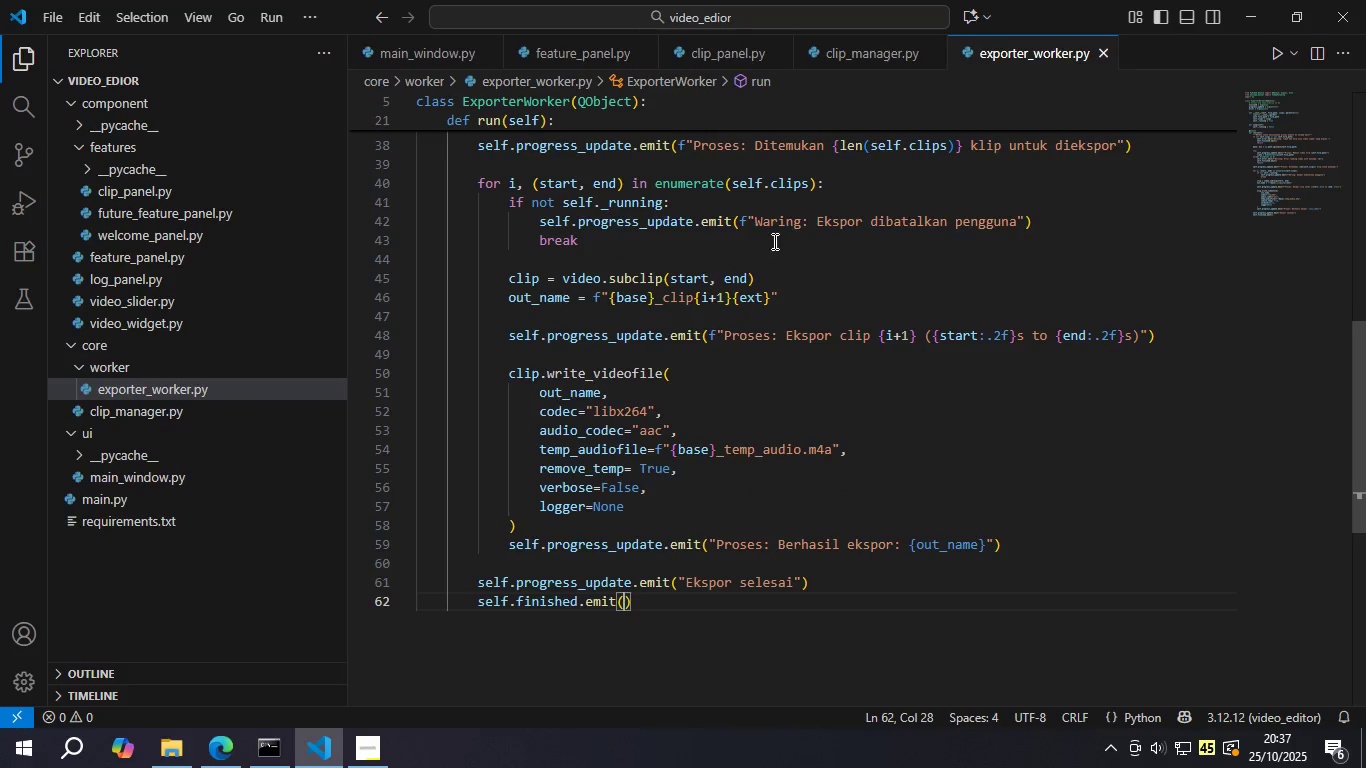 
scroll: coordinate [773, 241], scroll_direction: up, amount: 12.0
 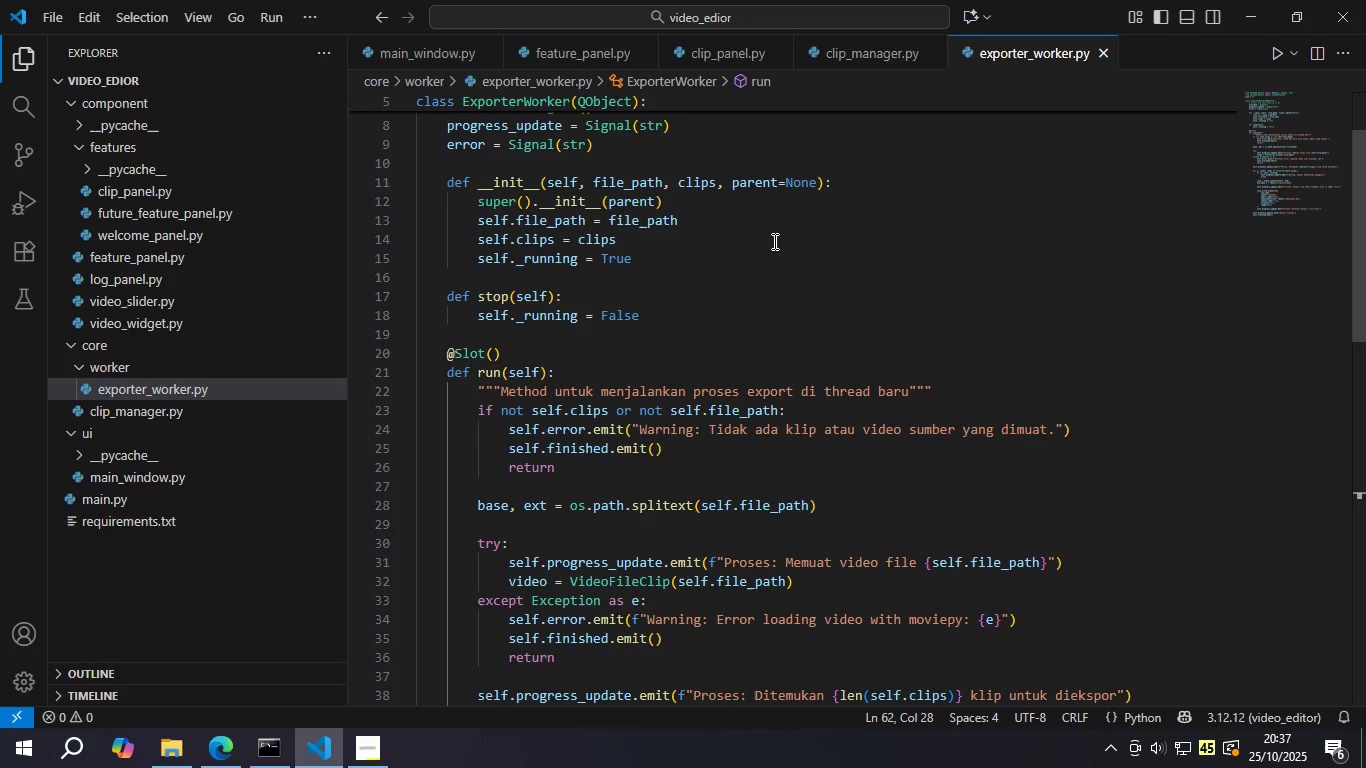 
scroll: coordinate [754, 213], scroll_direction: none, amount: 0.0
 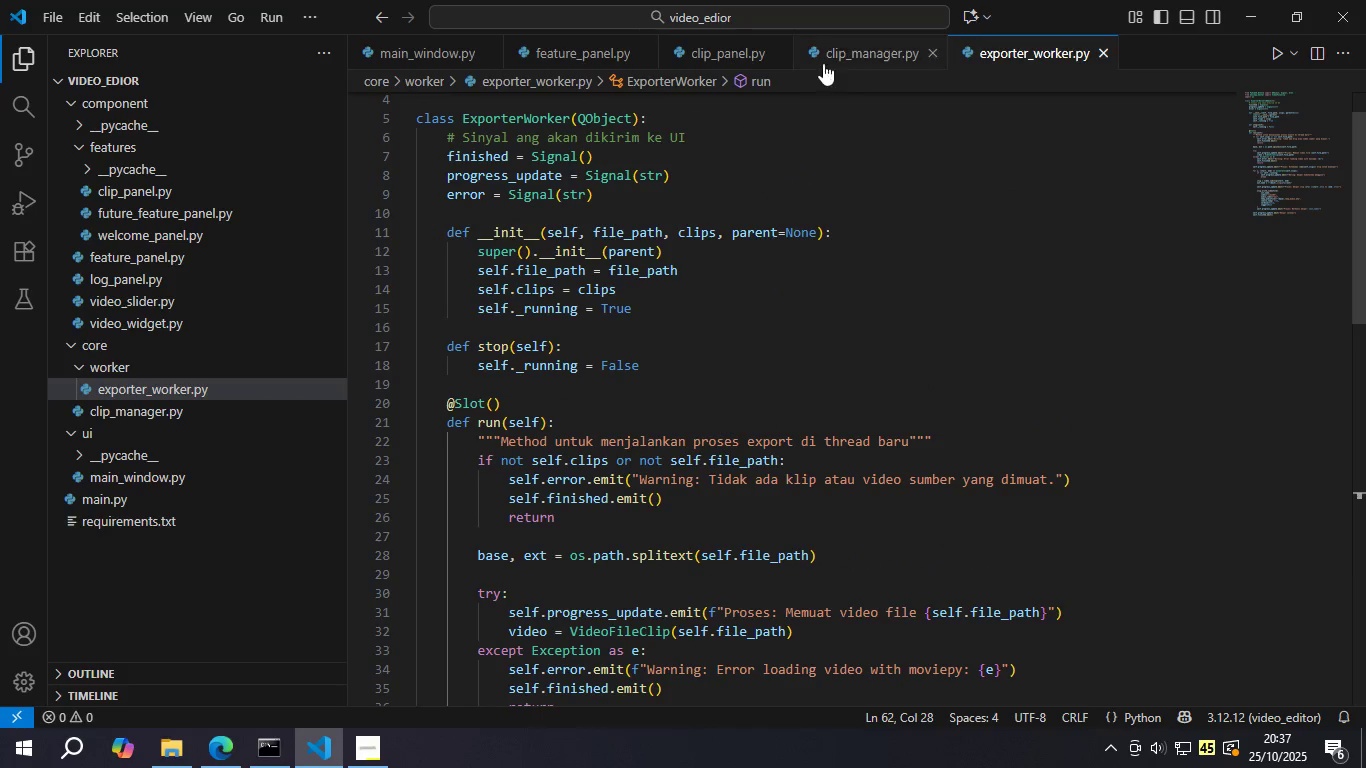 
left_click([833, 52])
 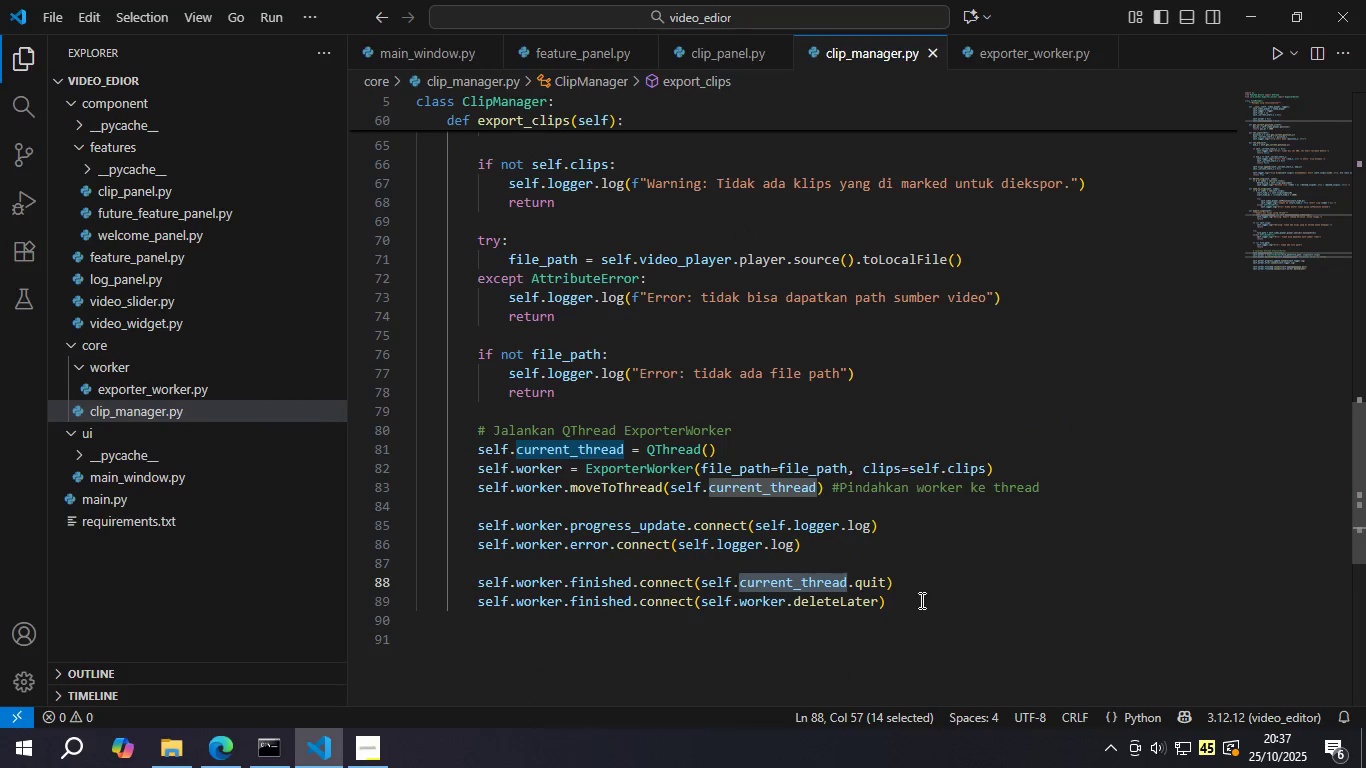 
left_click([918, 605])
 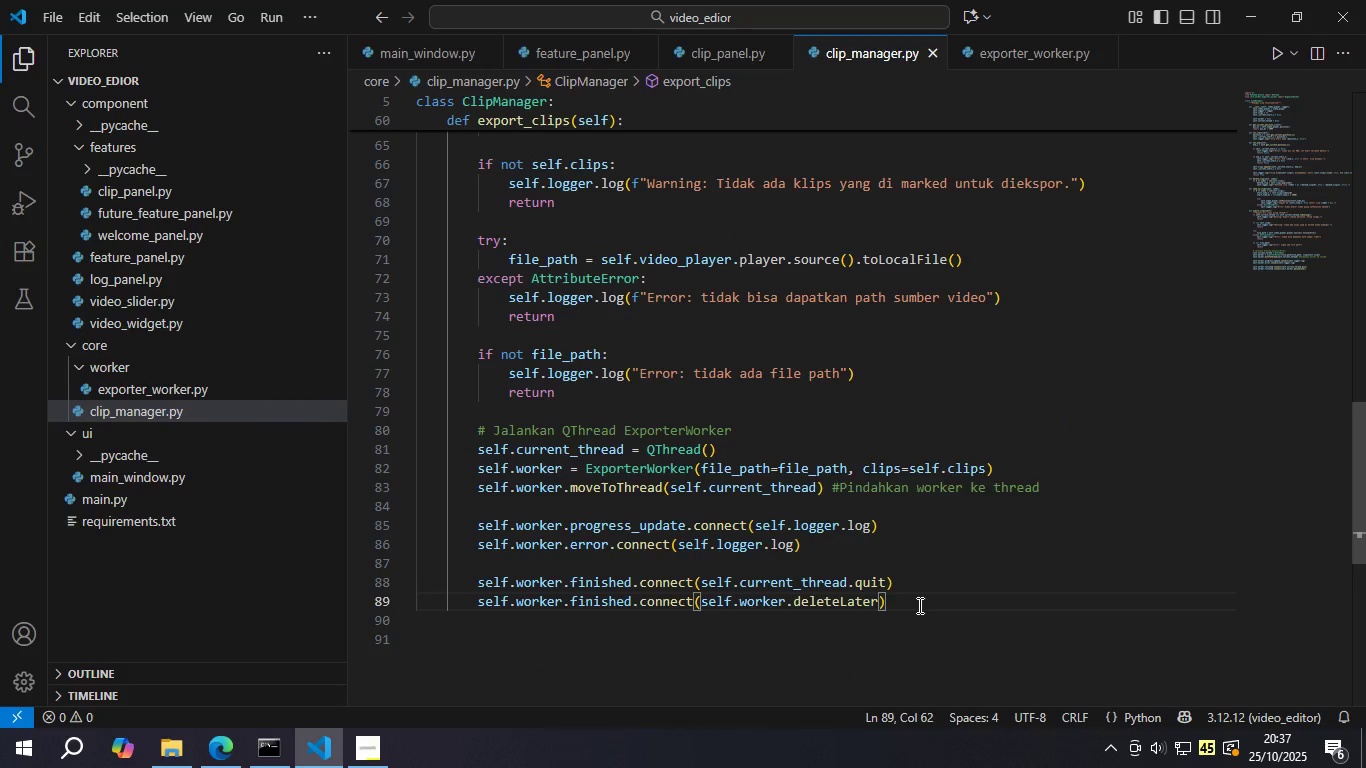 
key(Backslash)
 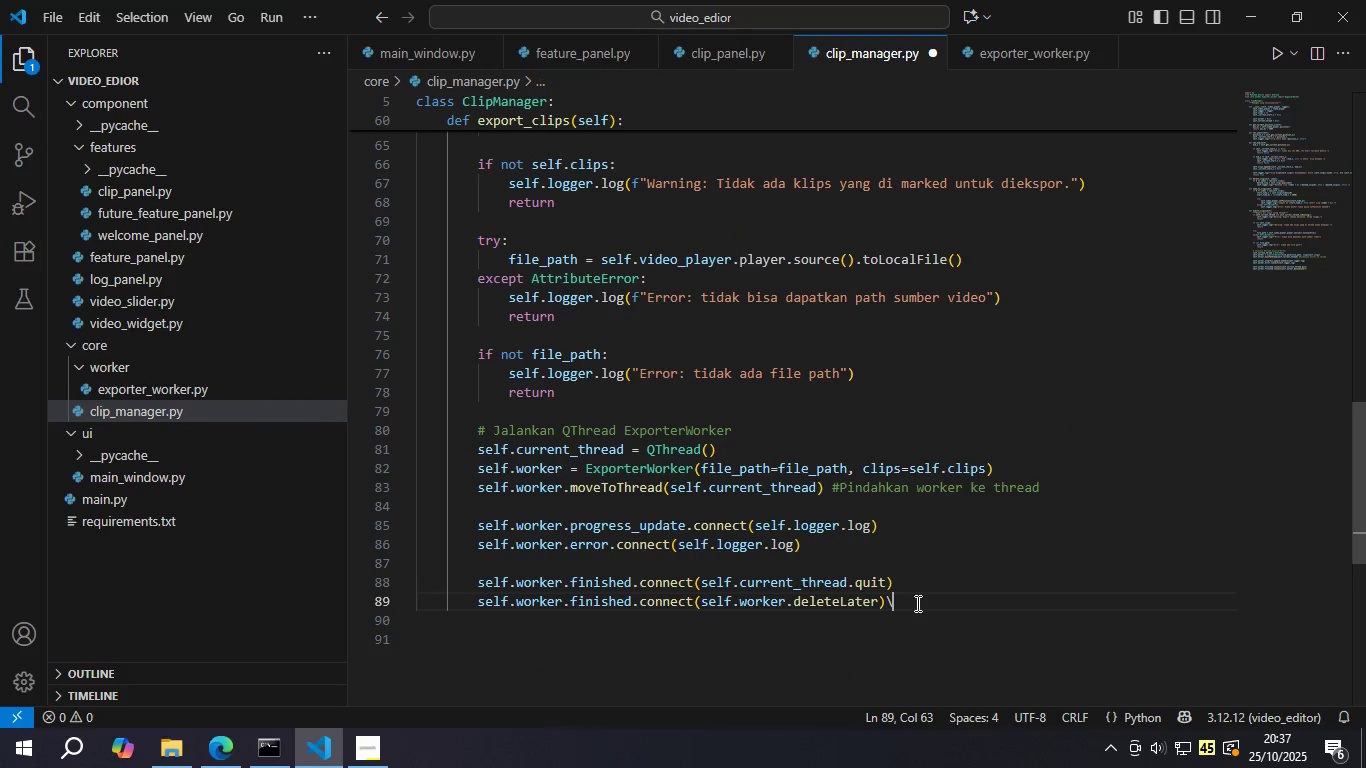 
key(Backspace)
 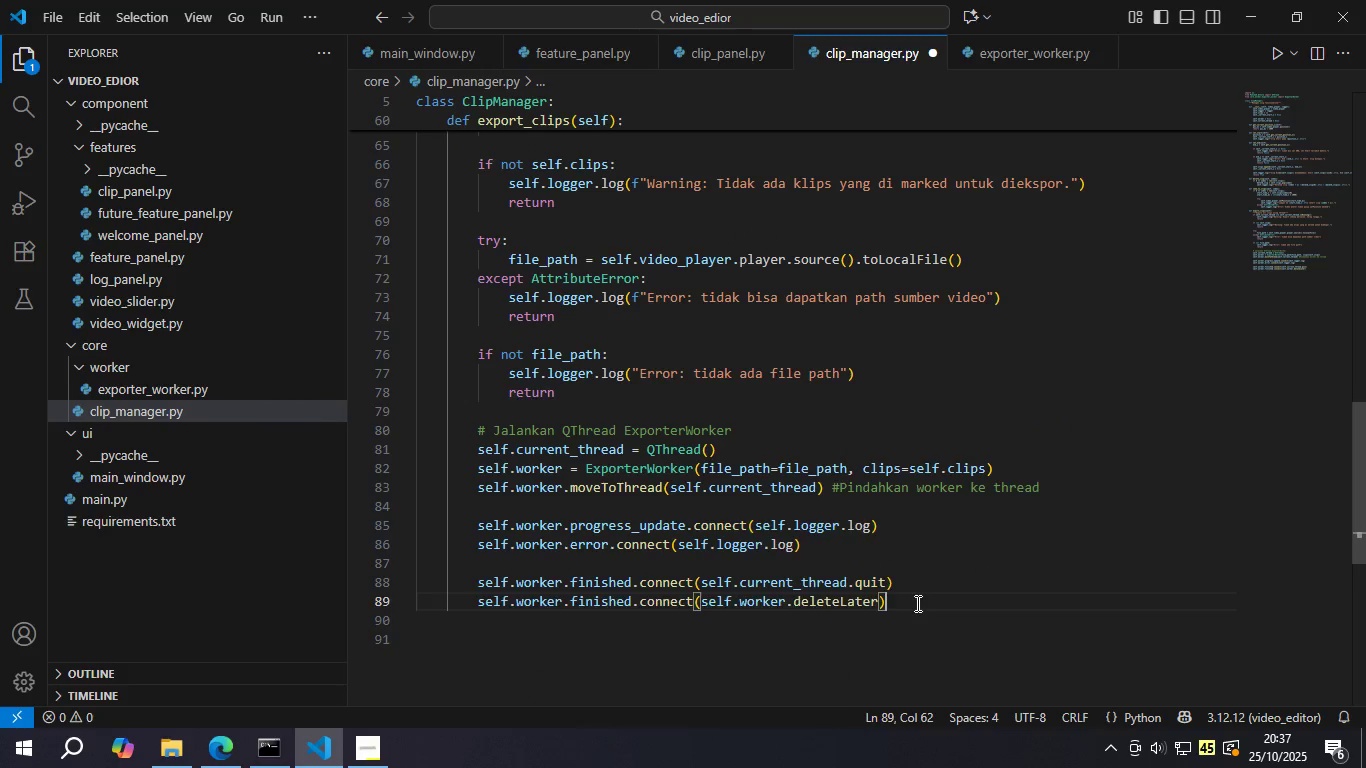 
key(Enter)
 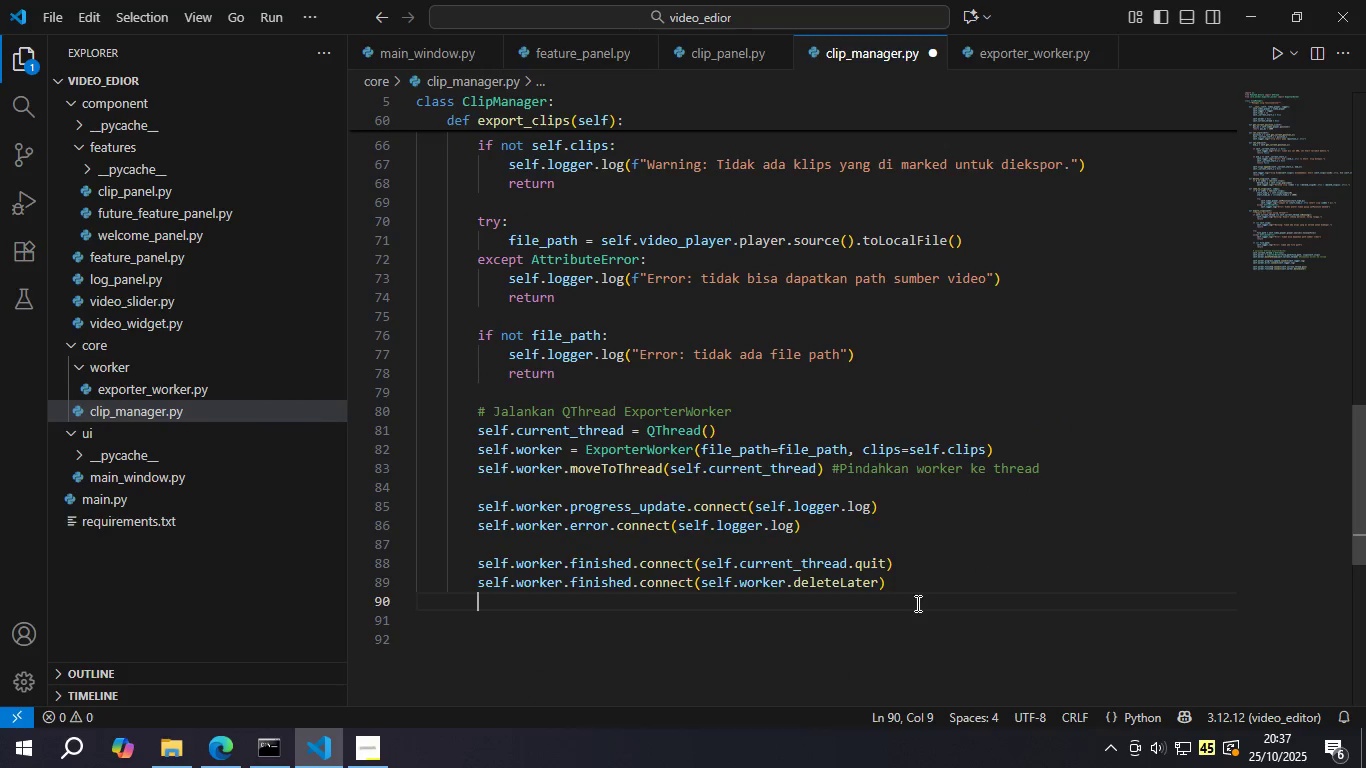 
type(self.wor)
 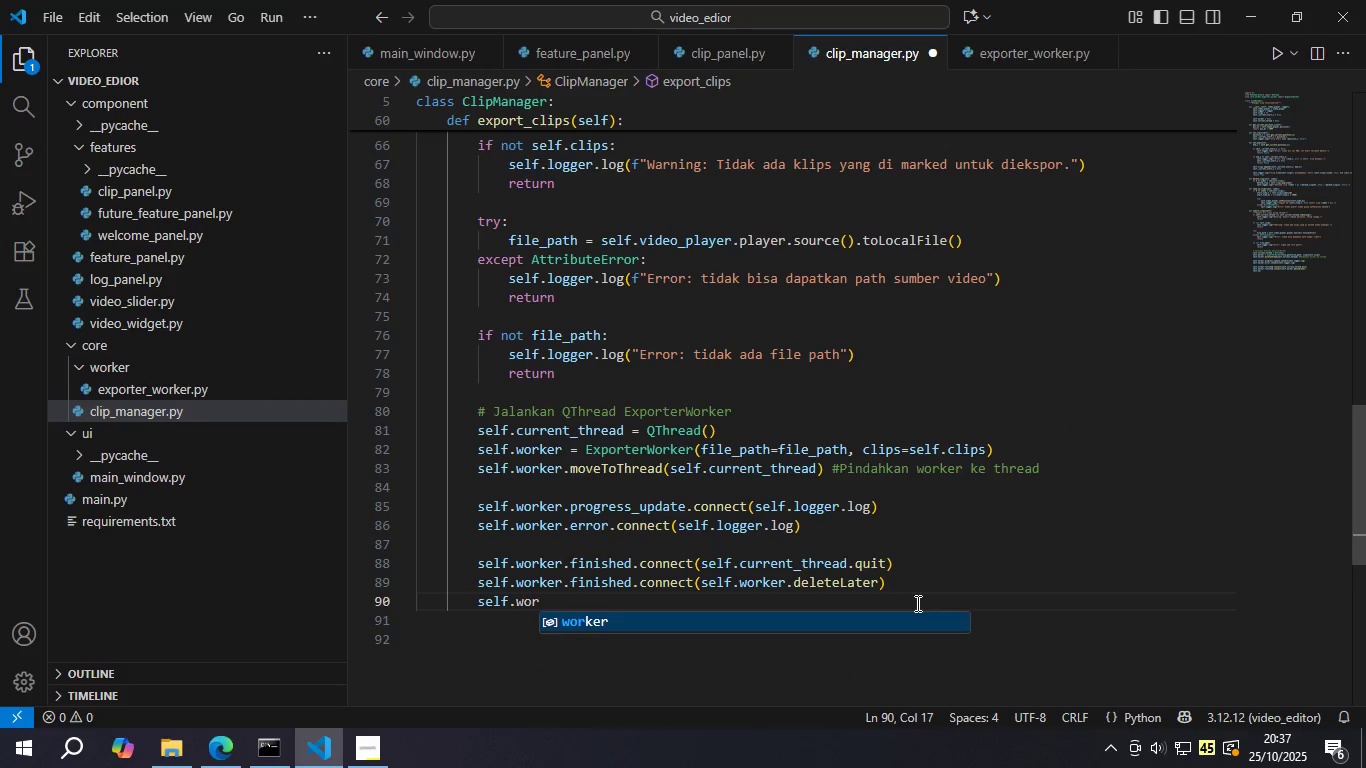 
key(Enter)
 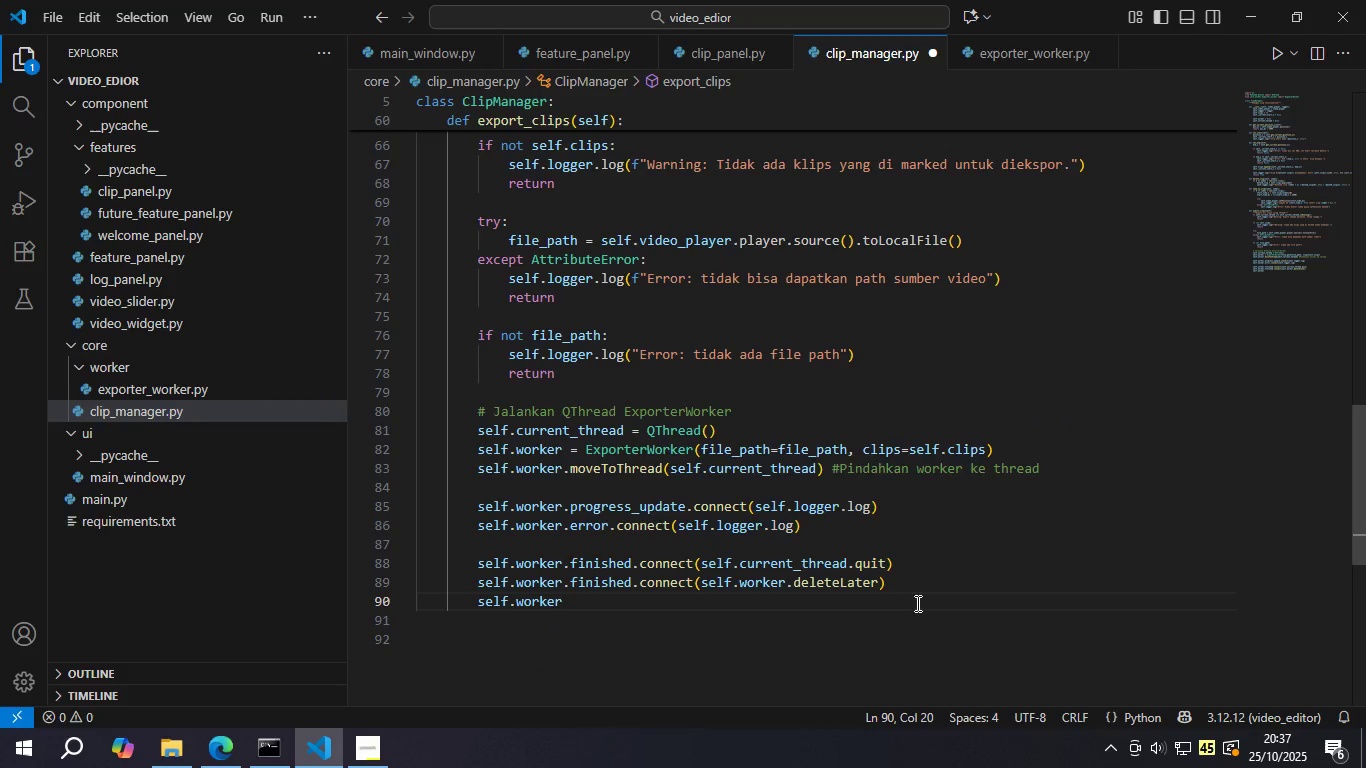 
type(.cir)
 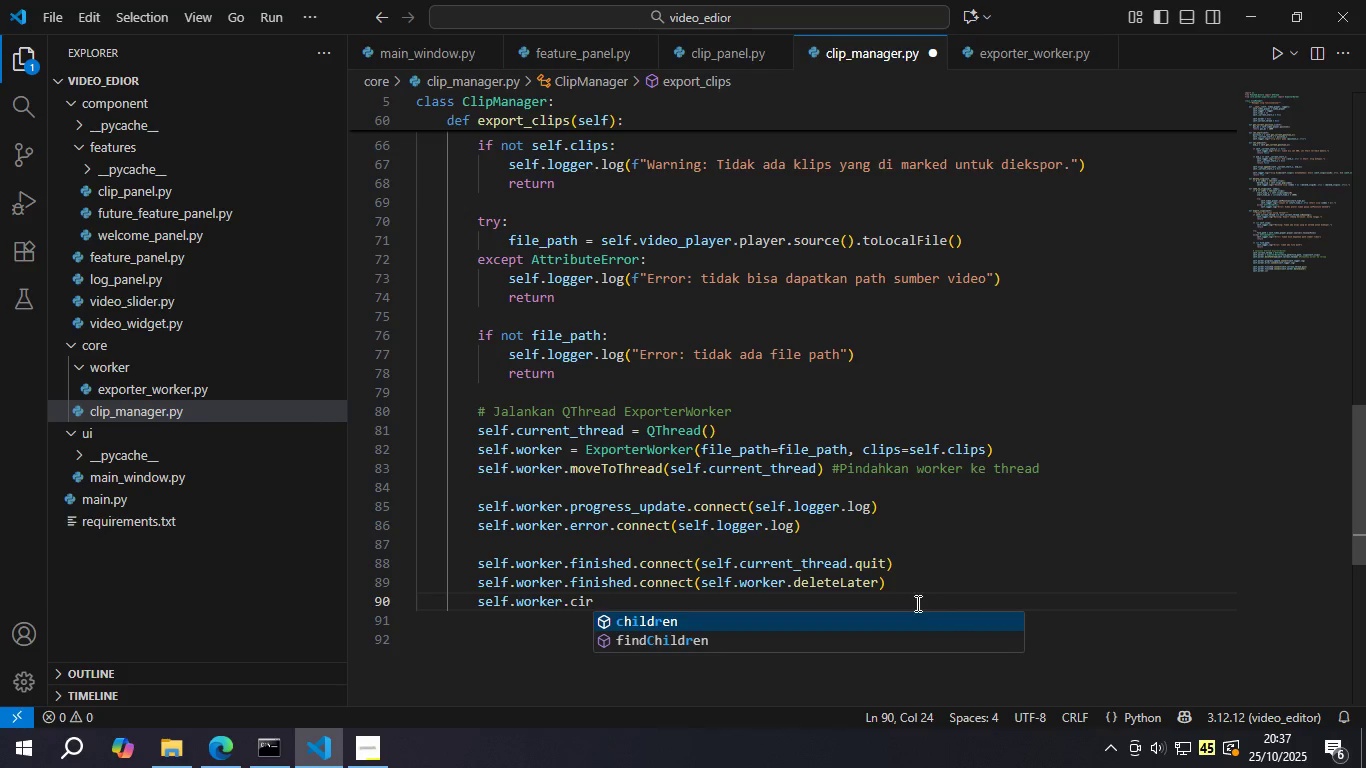 
hold_key(key=Backspace, duration=0.7)
 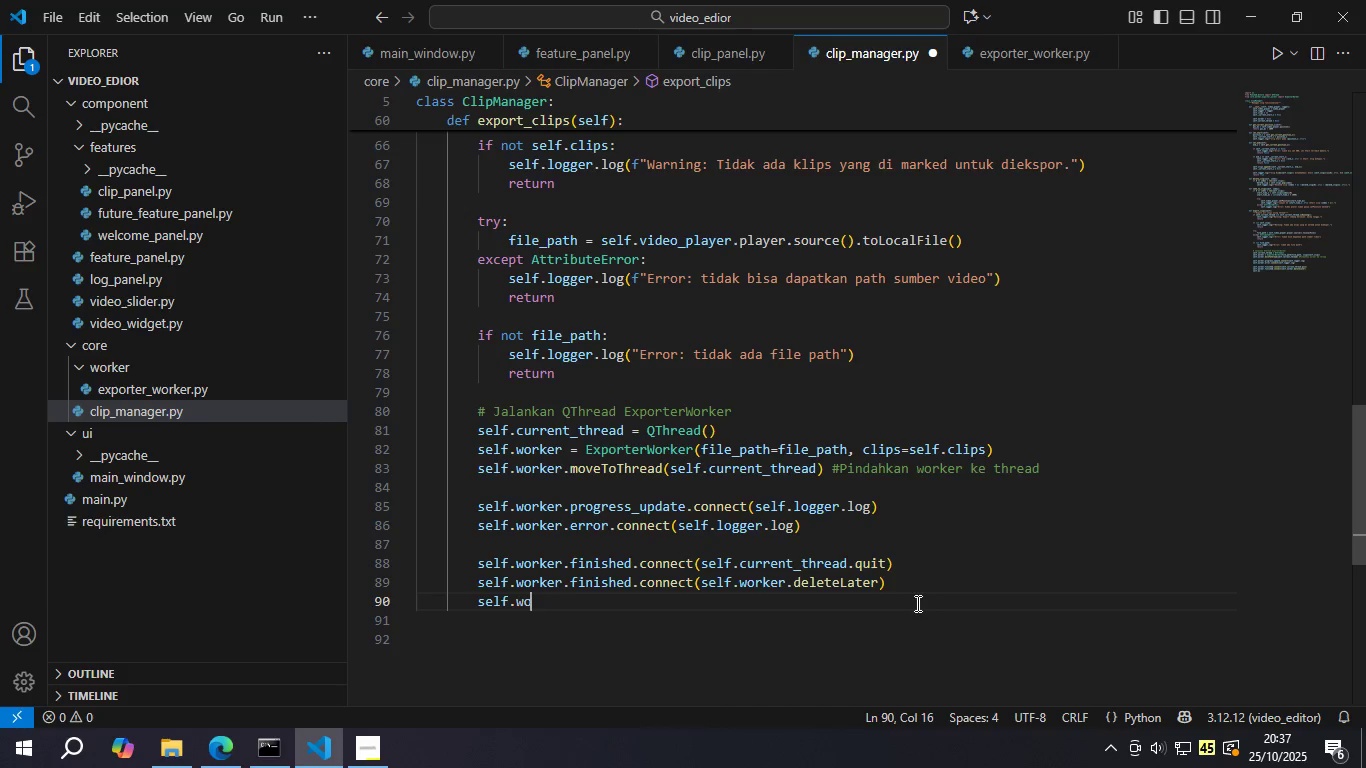 
key(Backspace)
key(Backspace)
type(curr\,s)
key(Backspace)
type(finid)
key(Backspace)
key(Backspace)
key(Backspace)
key(Backspace)
key(Backspace)
key(Backspace)
key(Backspace)
key(Backspace)
type(re)
 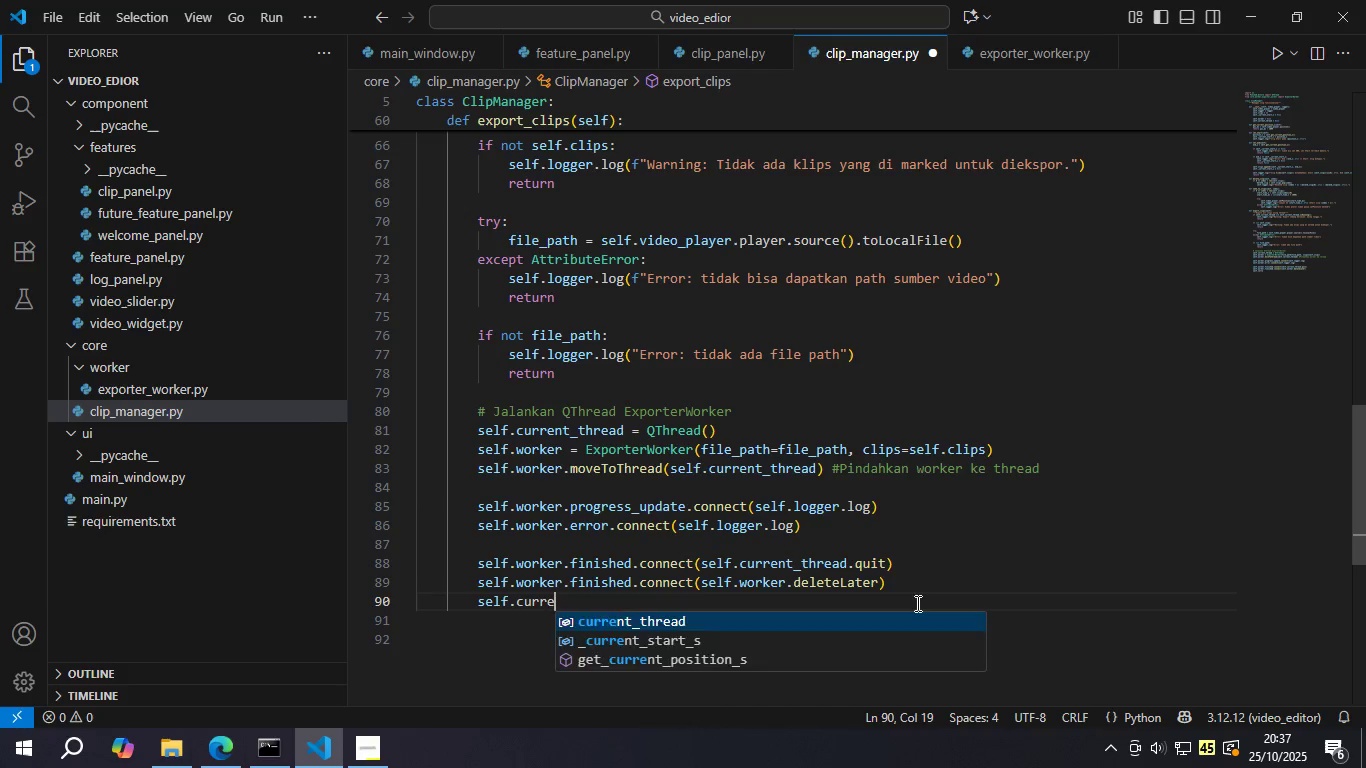 
key(Enter)
 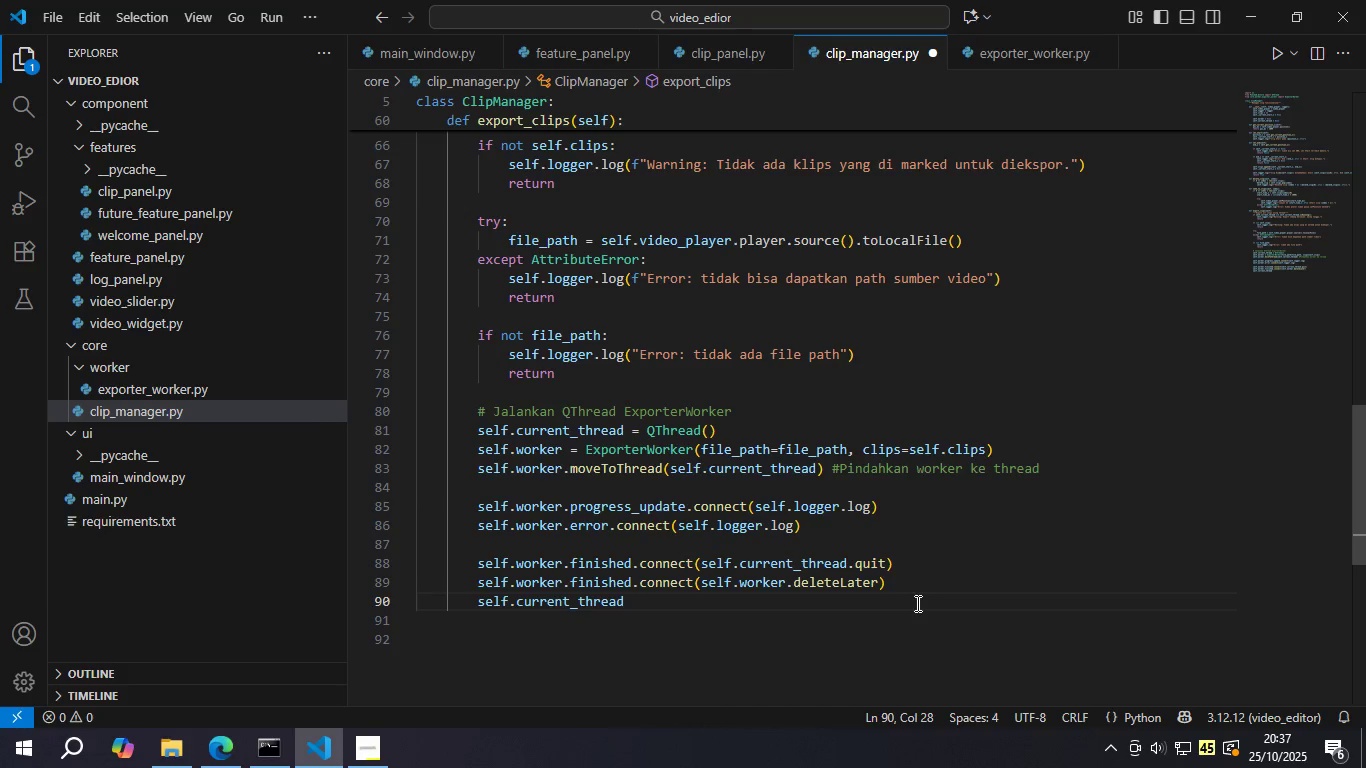 
type(.finis)
 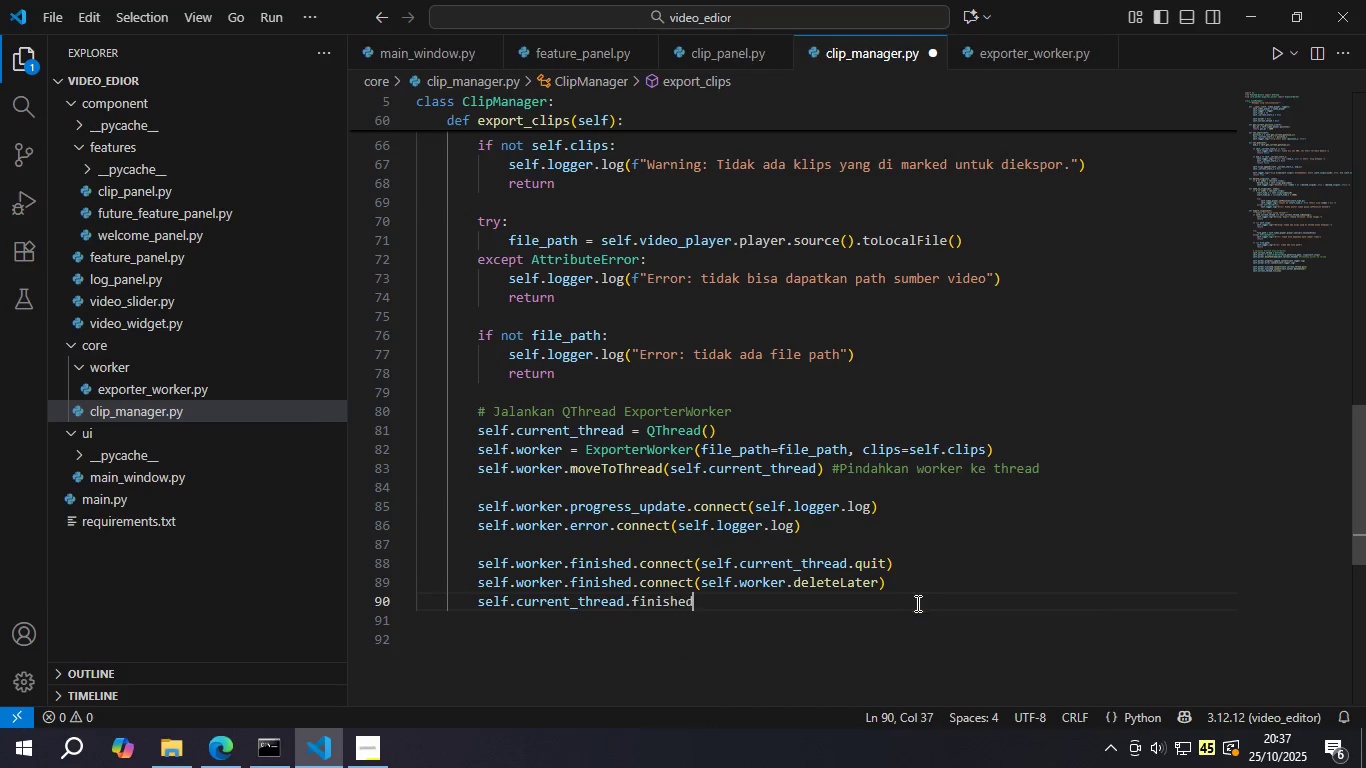 
key(Enter)
 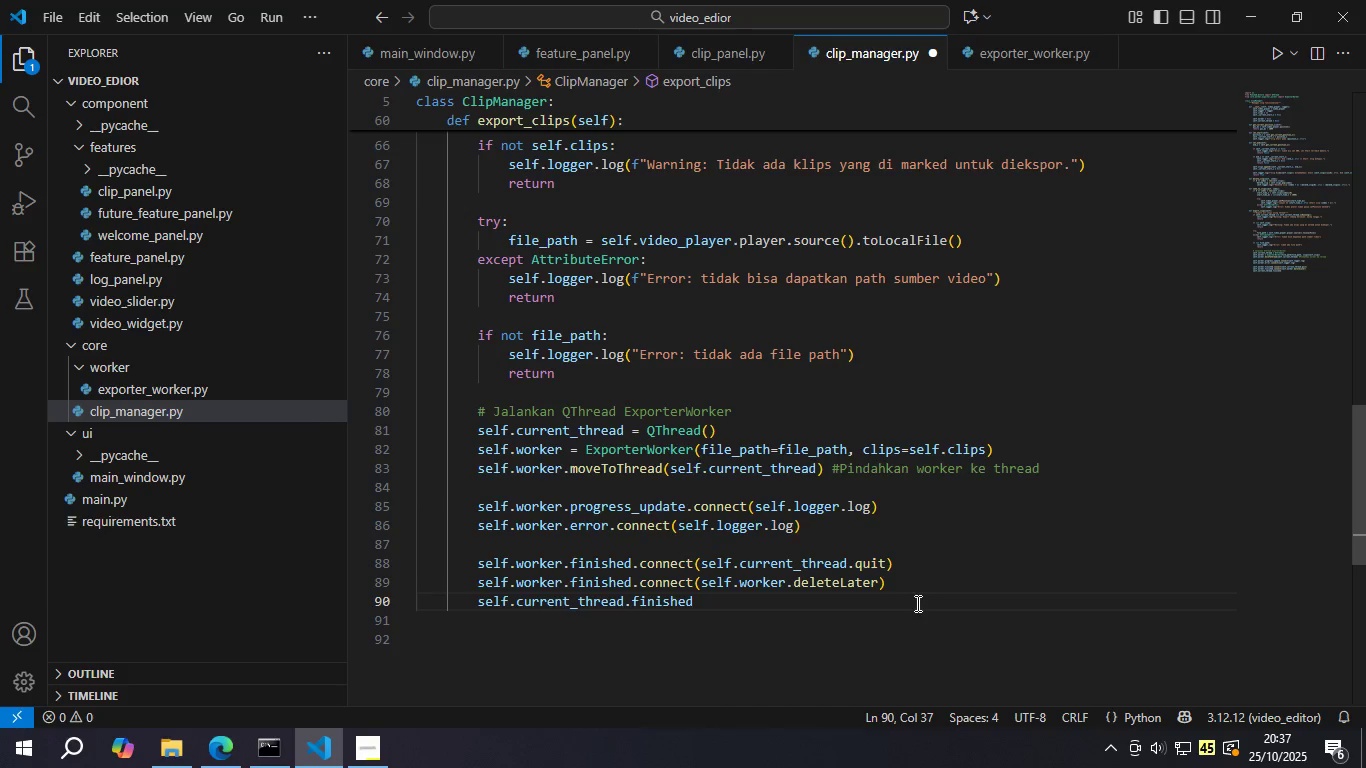 
type(.con)
 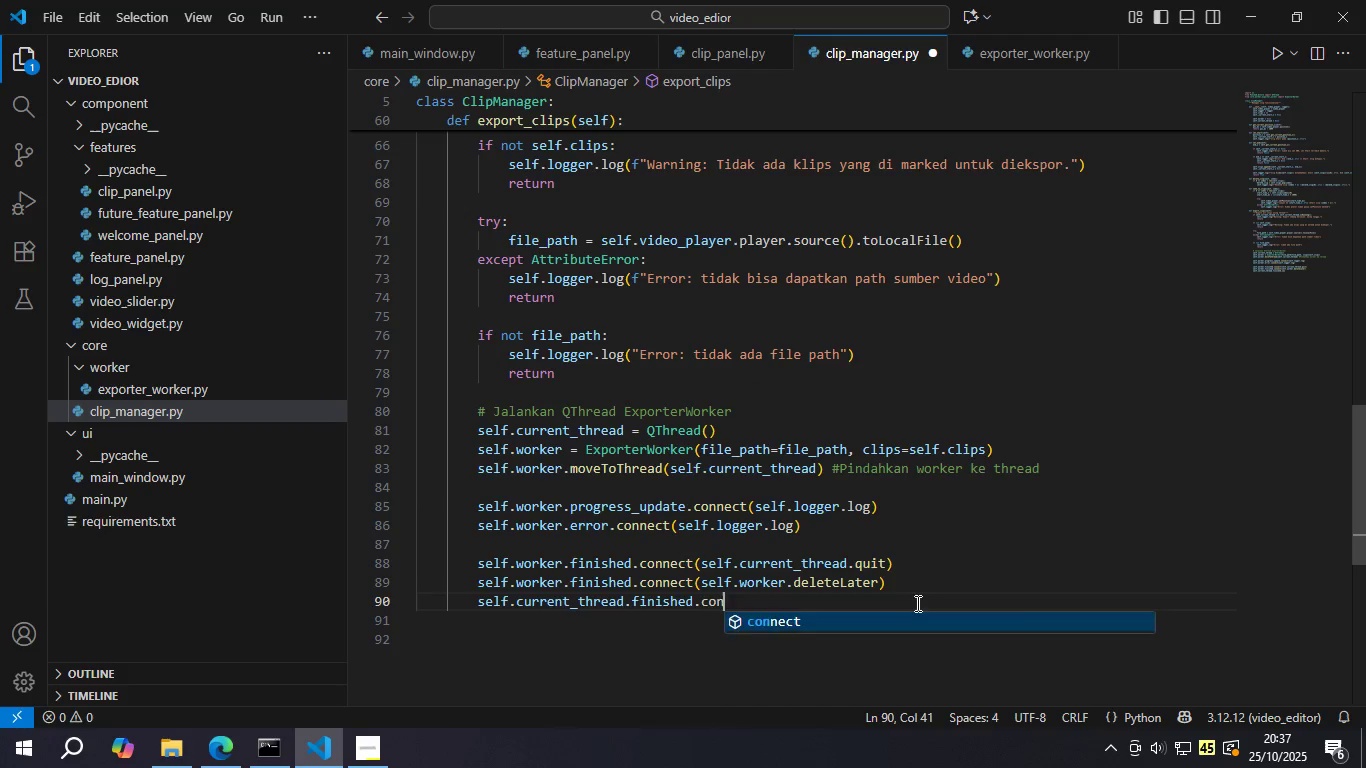 
key(Enter)
 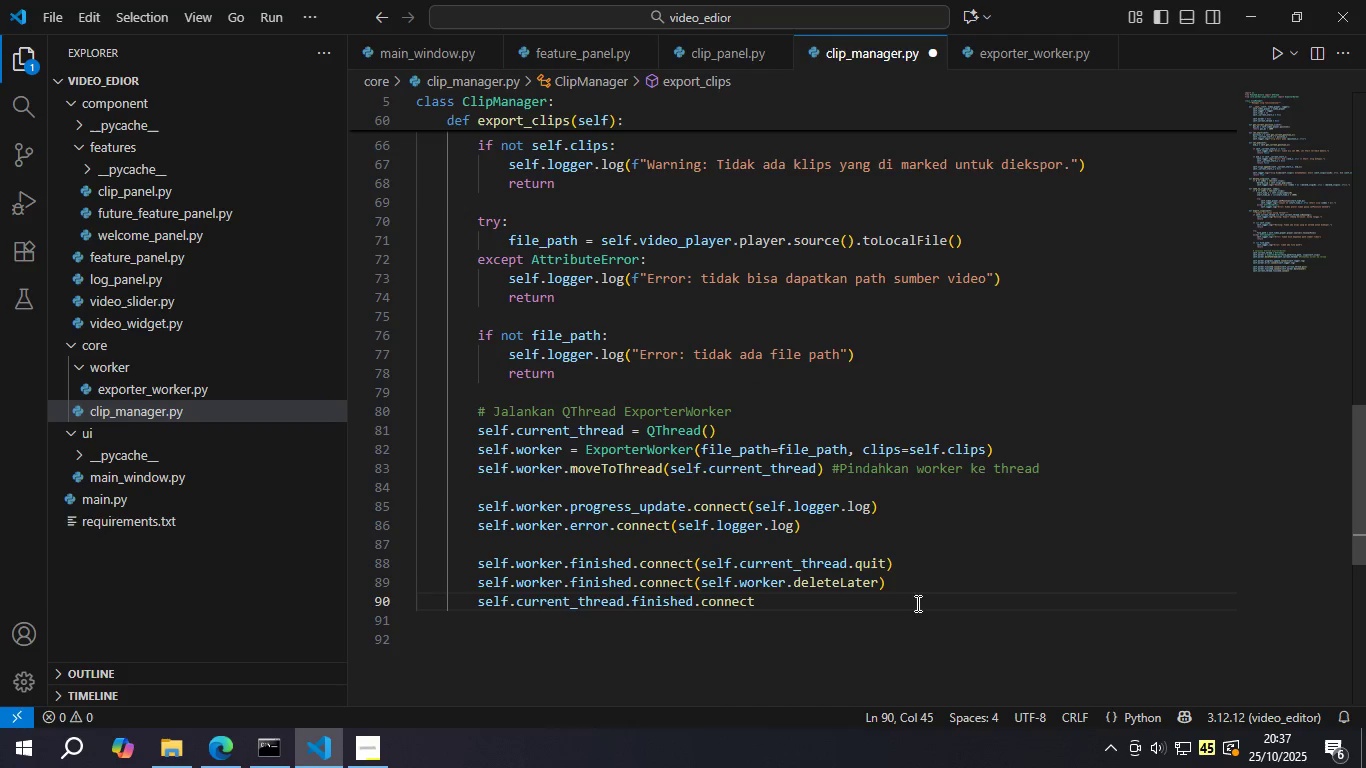 
type((self.cu)
 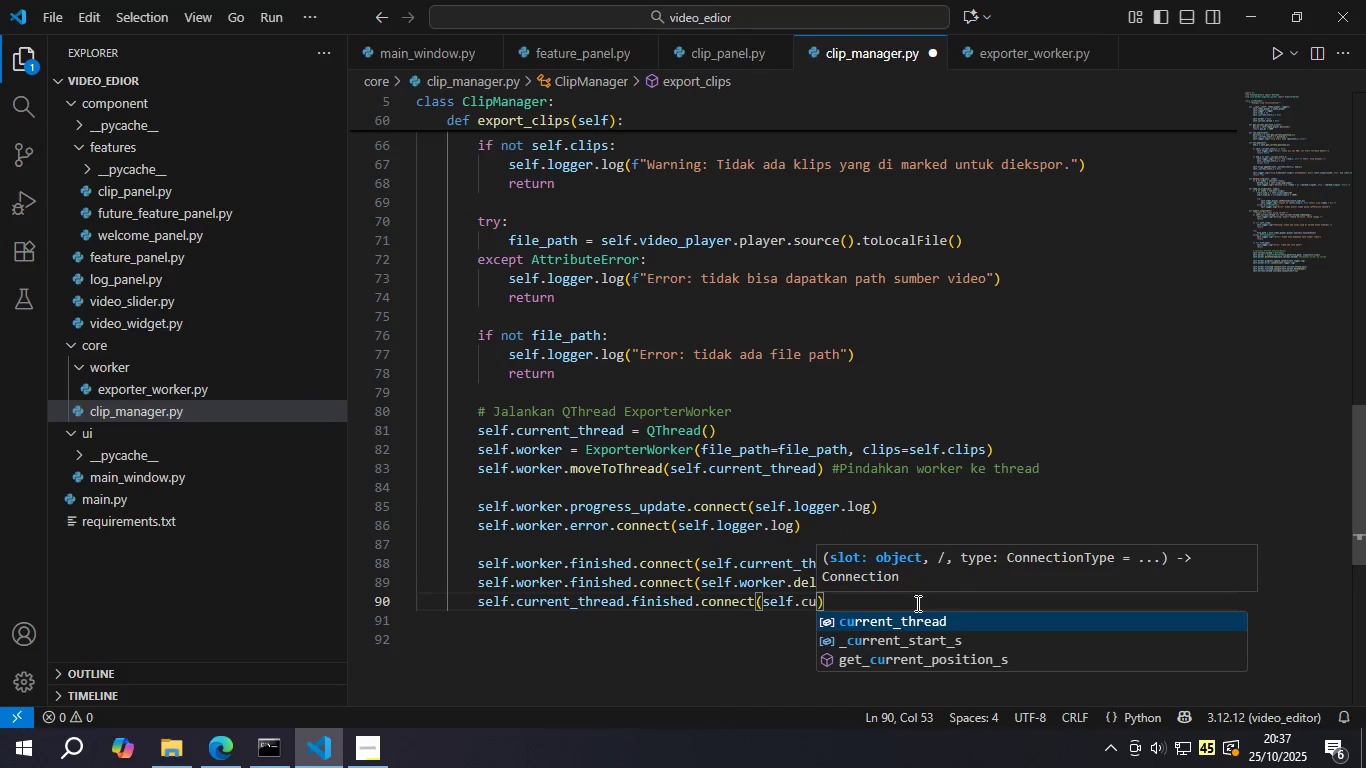 
key(Enter)
 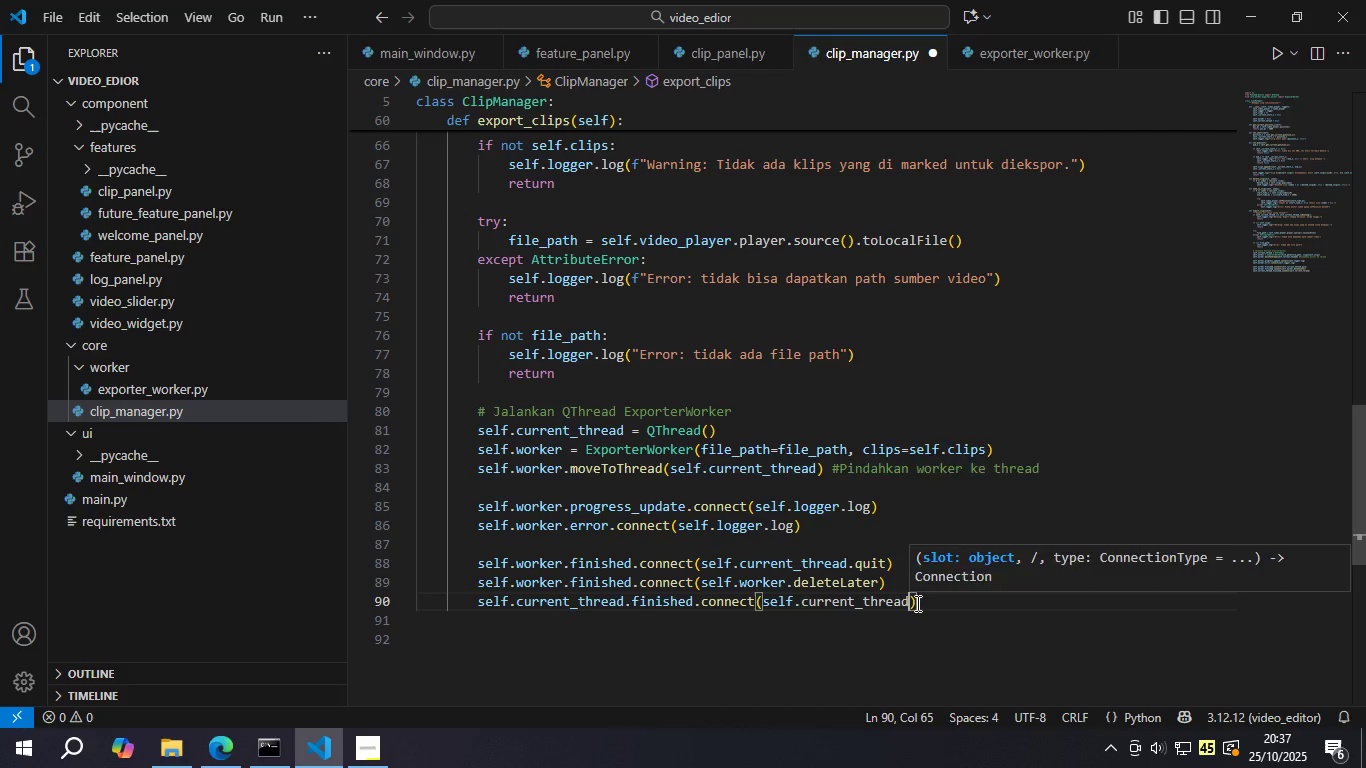 
type(.delete)
 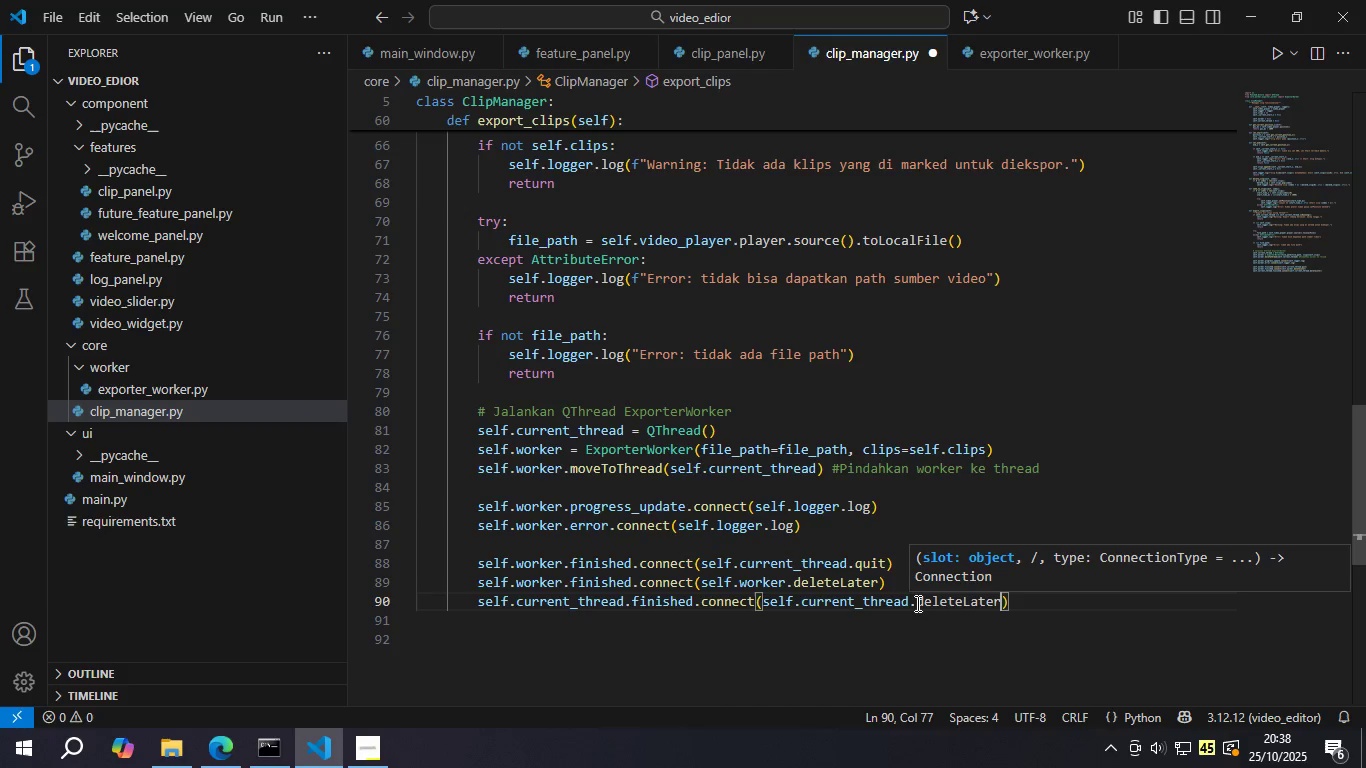 
key(Enter)
 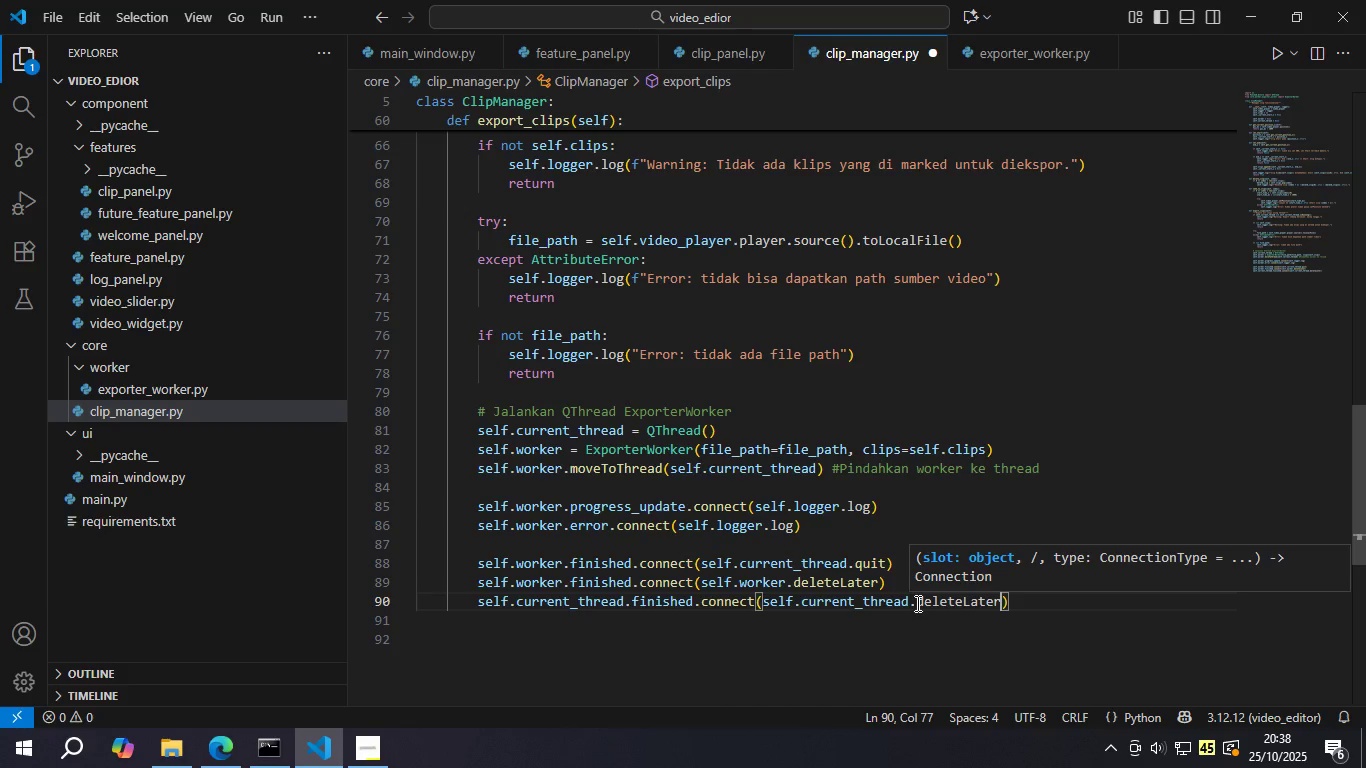 
key(Control+ControlLeft)
 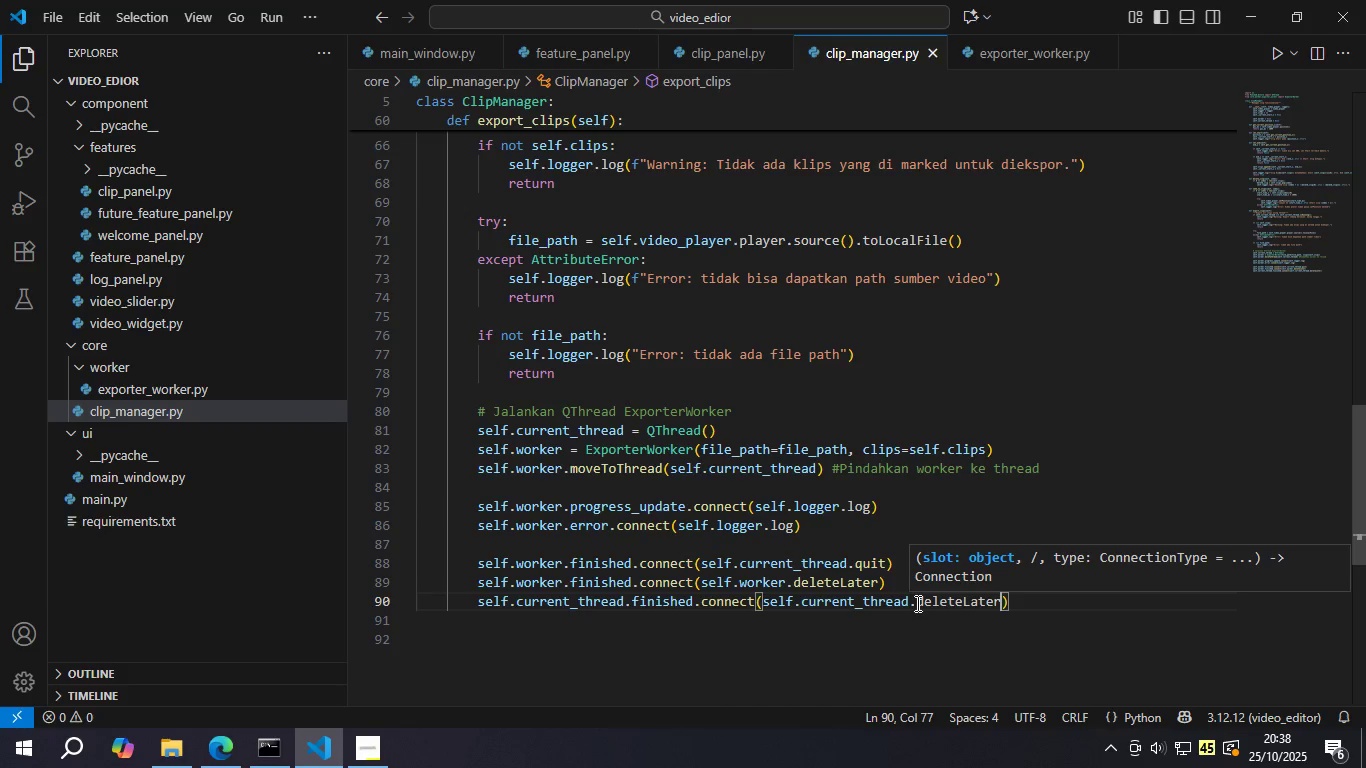 
key(Control+S)
 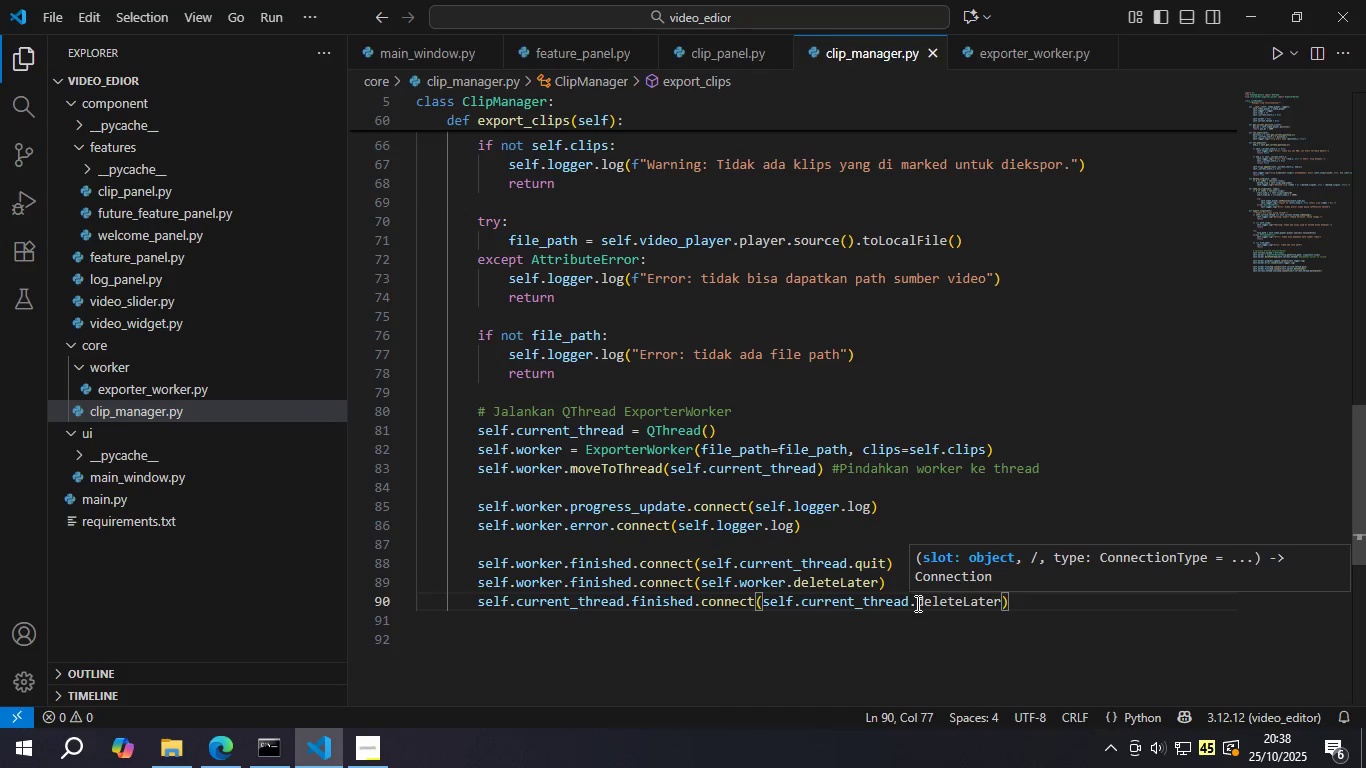 
key(ArrowRight)
 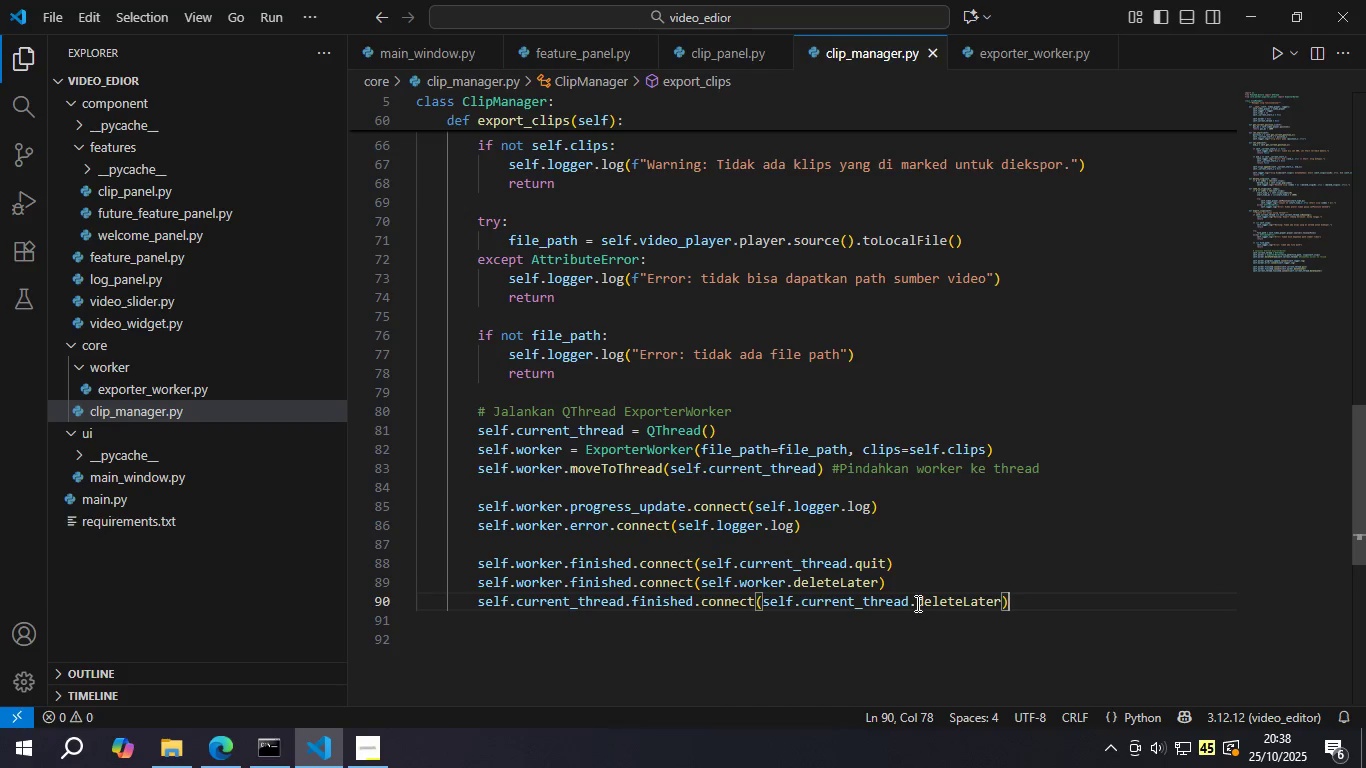 
key(Enter)
 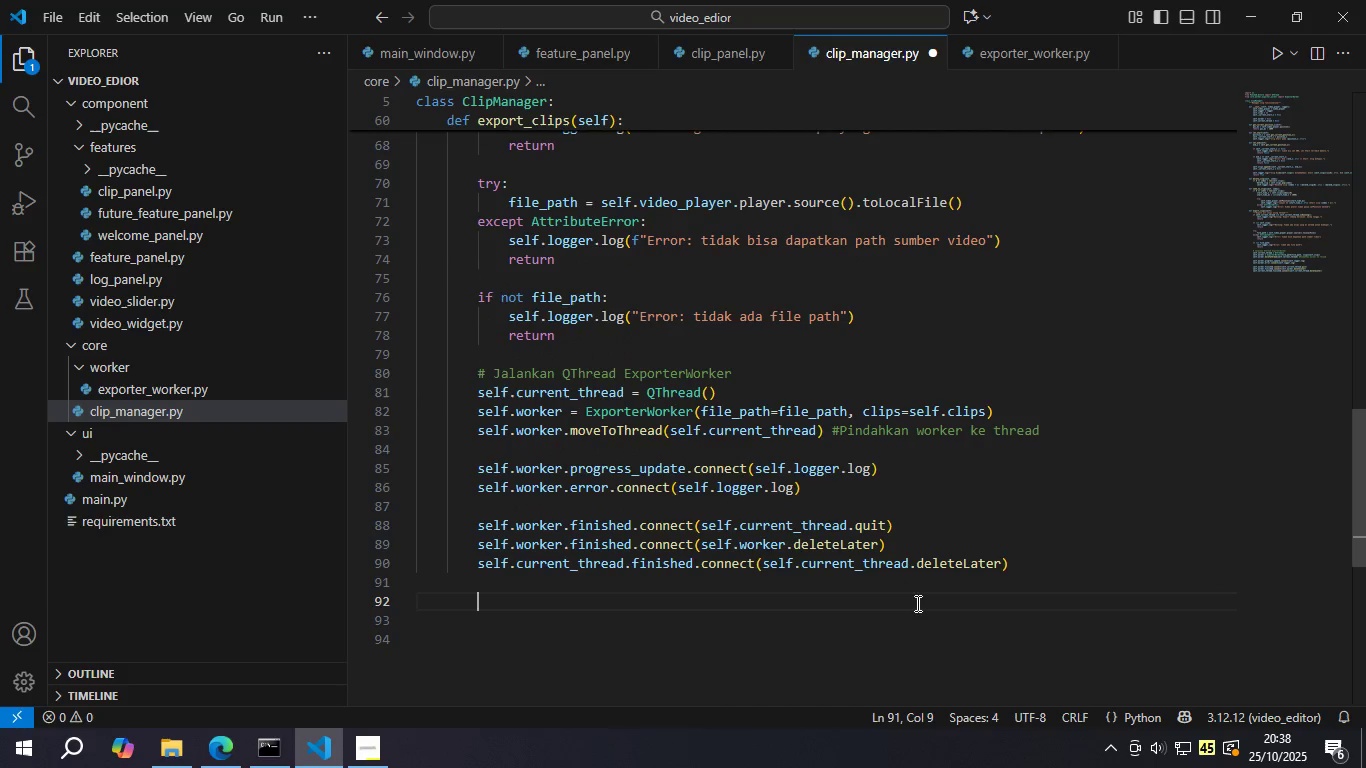 
key(Enter)
 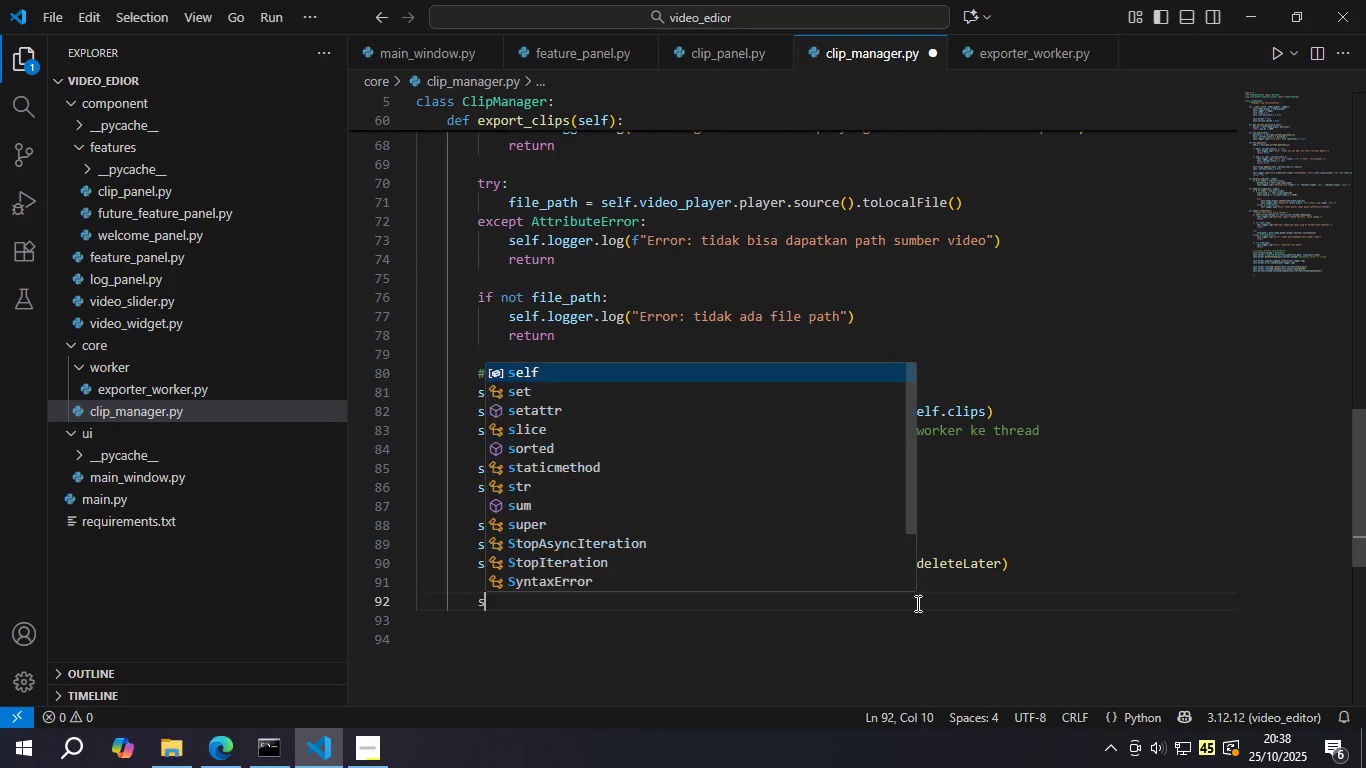 
type(slef.)
key(Backspace)
key(Backspace)
key(Backspace)
key(Backspace)
type(elf.ci)
key(Backspace)
type(urre)
 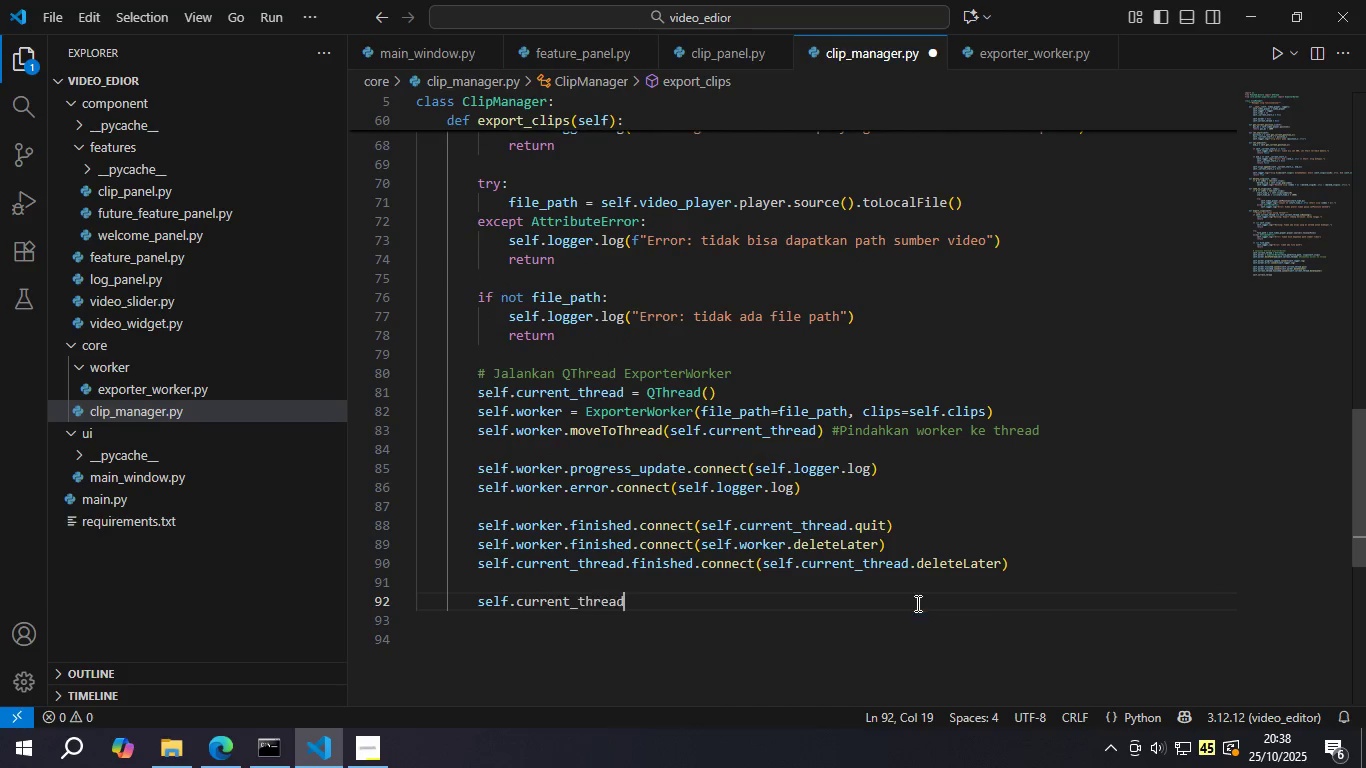 
key(Enter)
 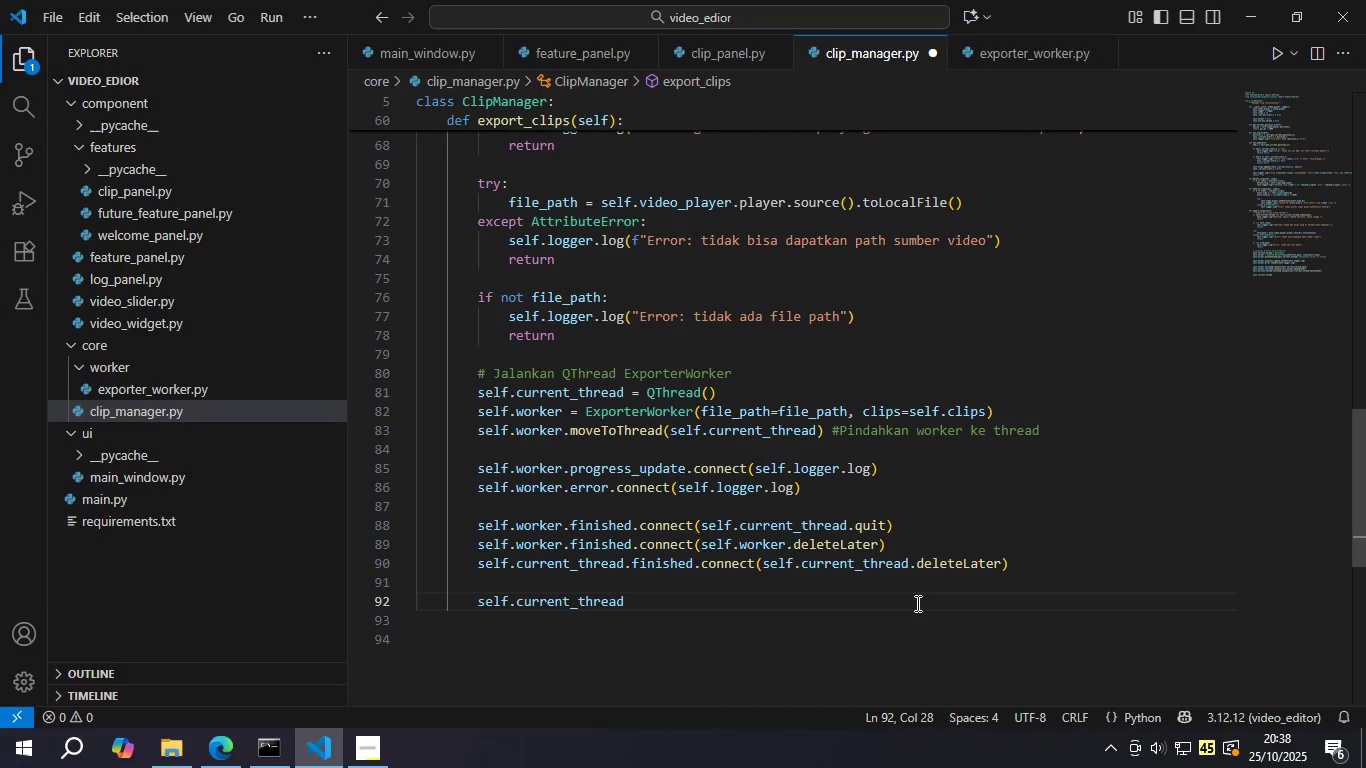 
type(.star)
 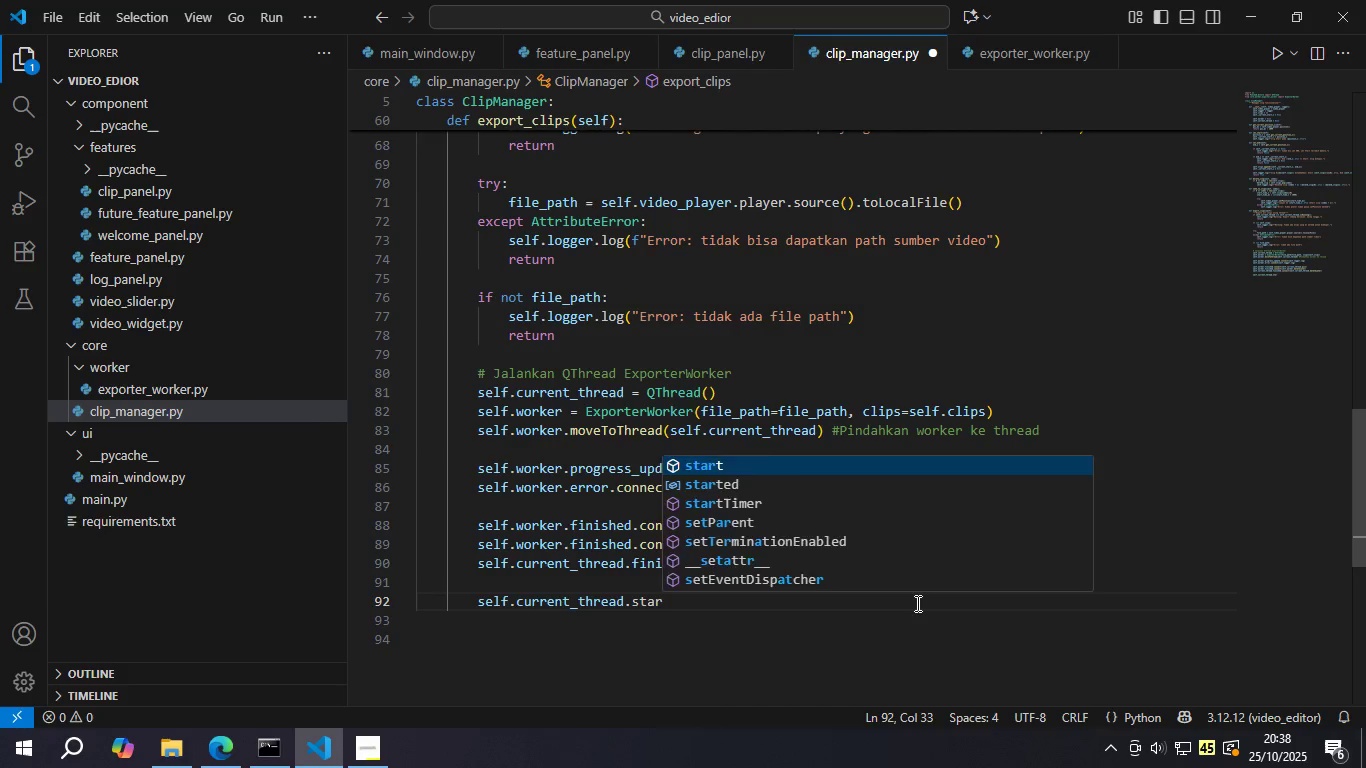 
key(Enter)
 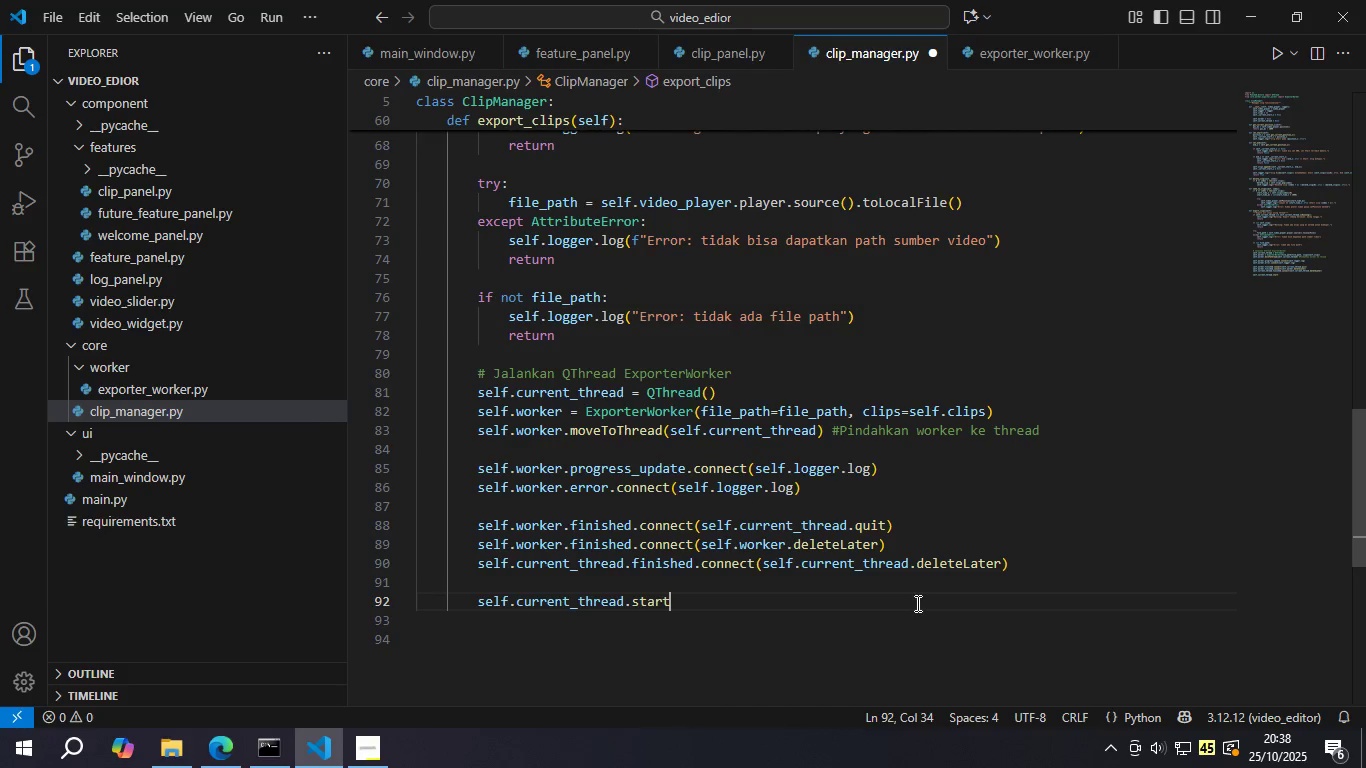 
type(ed.conne)
 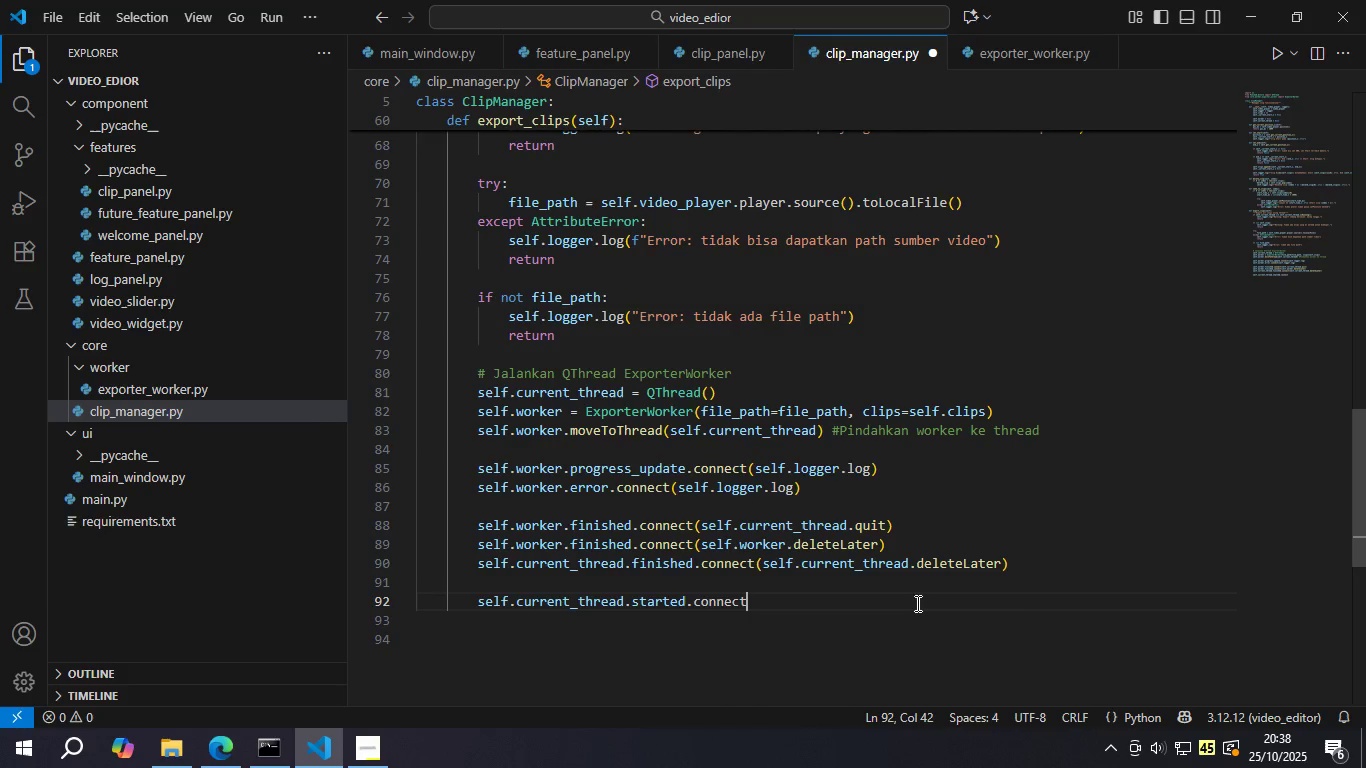 
key(Enter)
 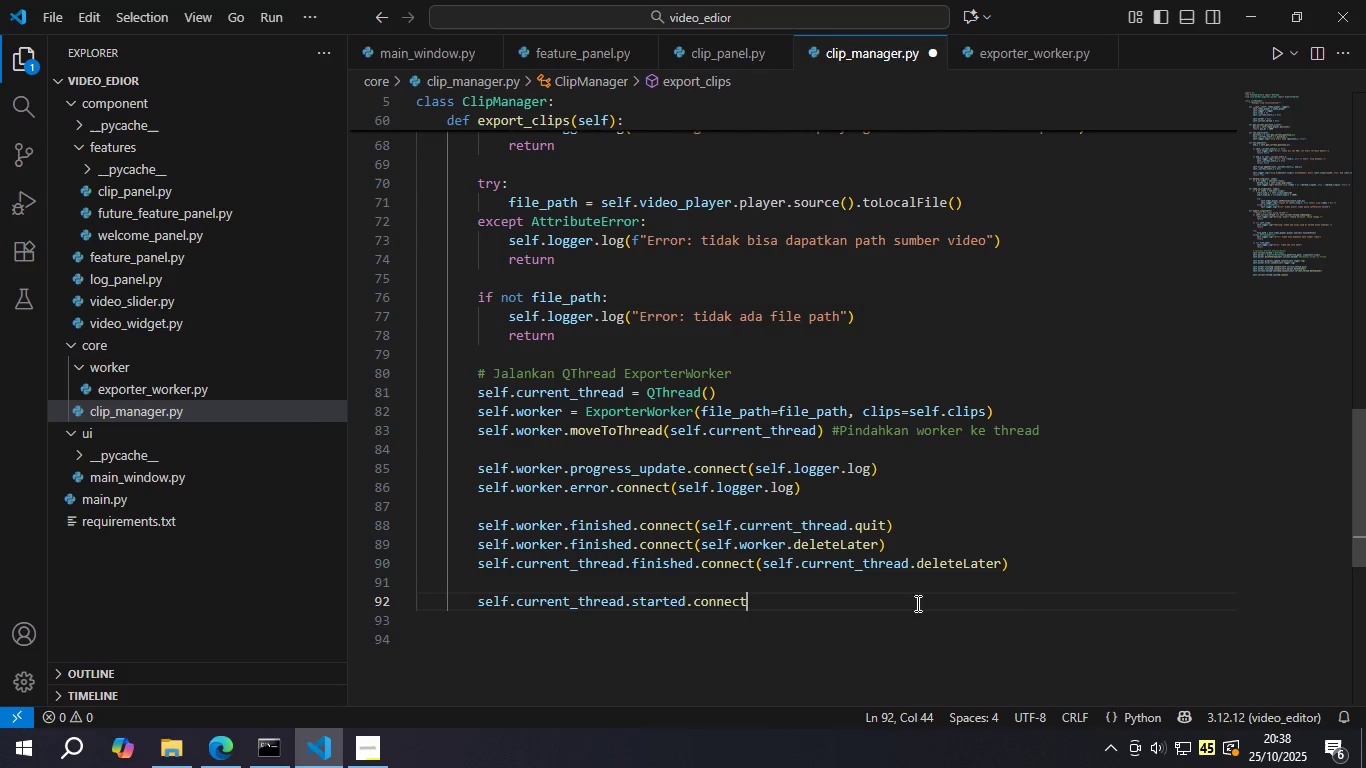 
type((self.wore)
 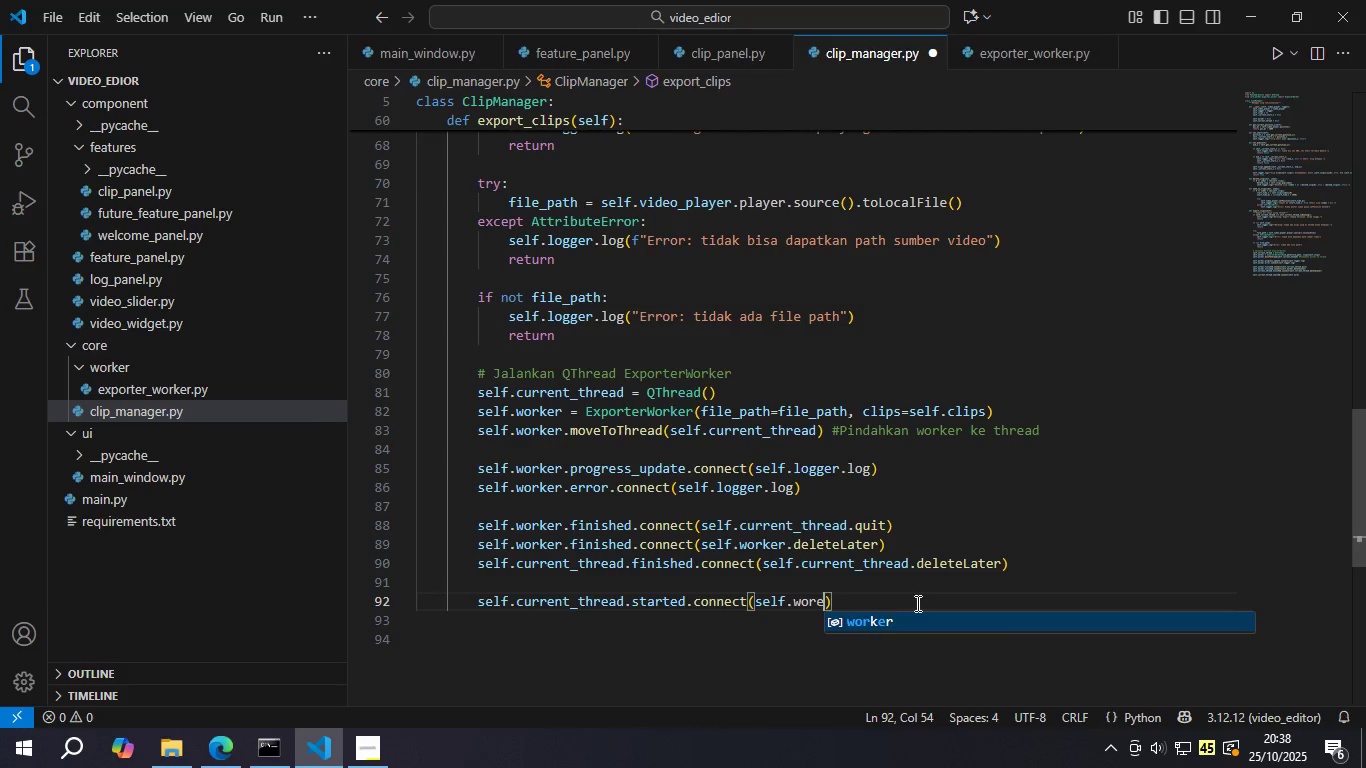 
key(Enter)
 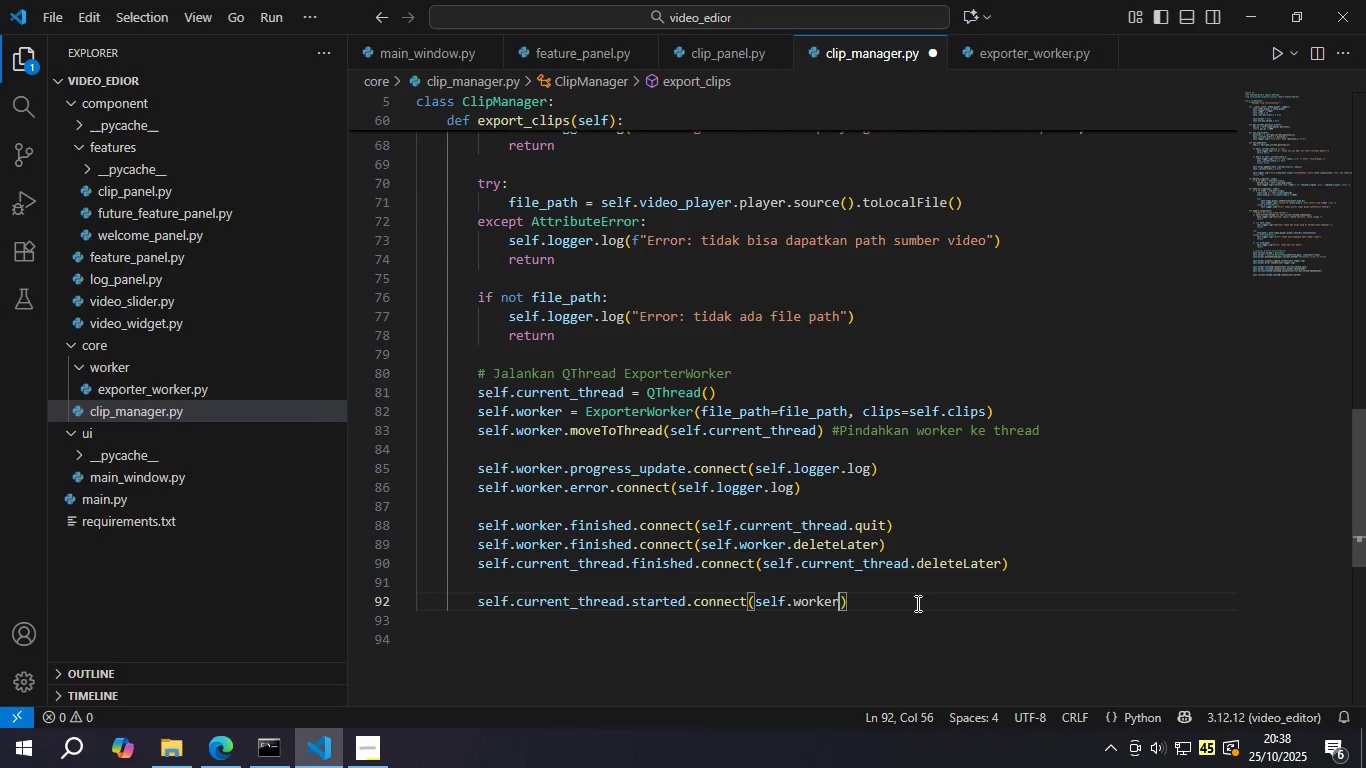 
key(Period)
 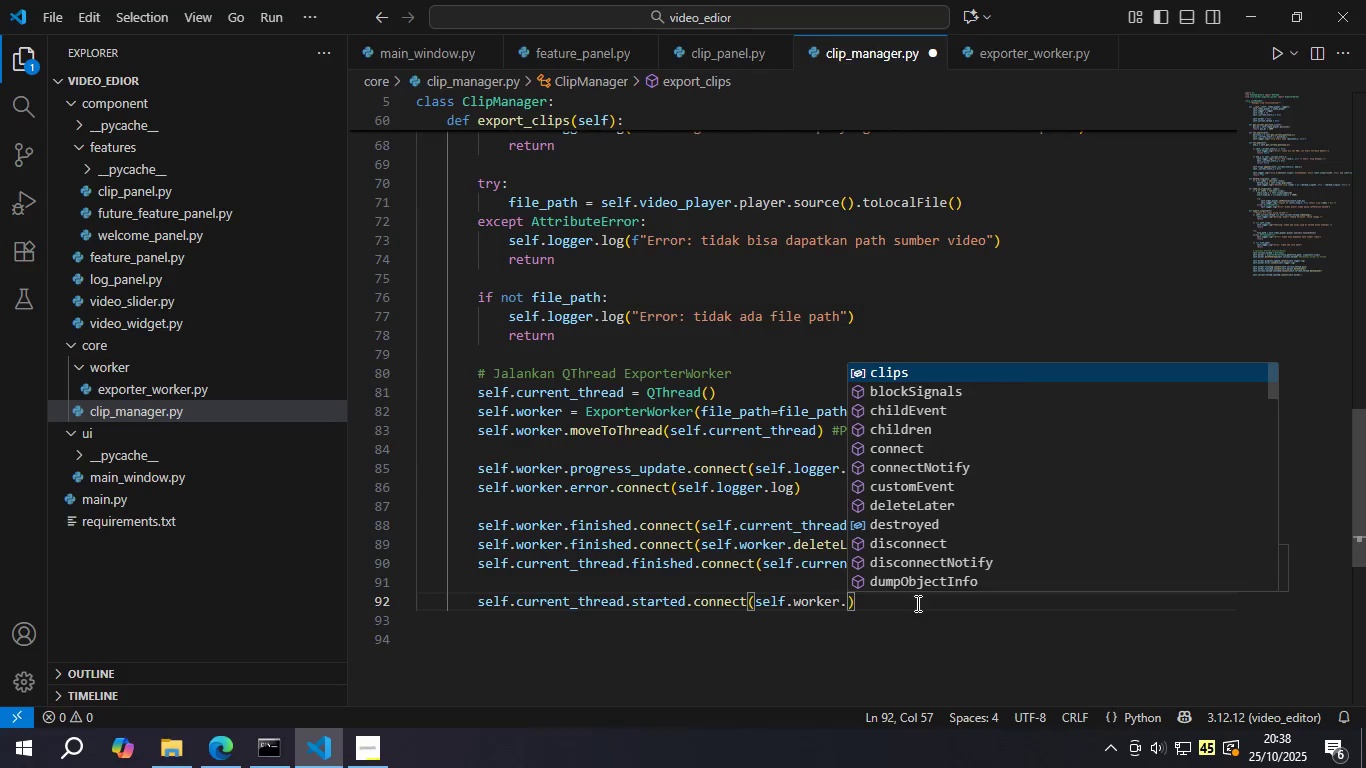 
key(R)
 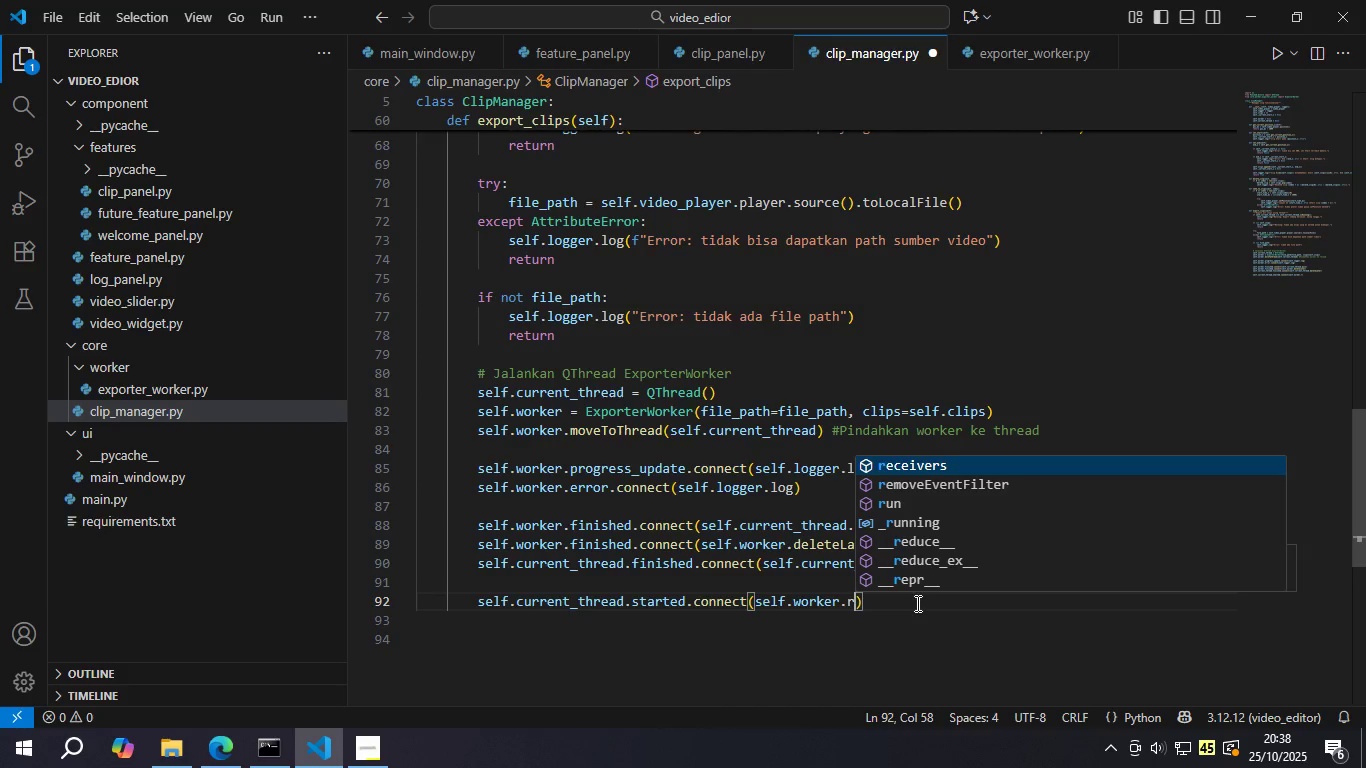 
key(ArrowDown)
 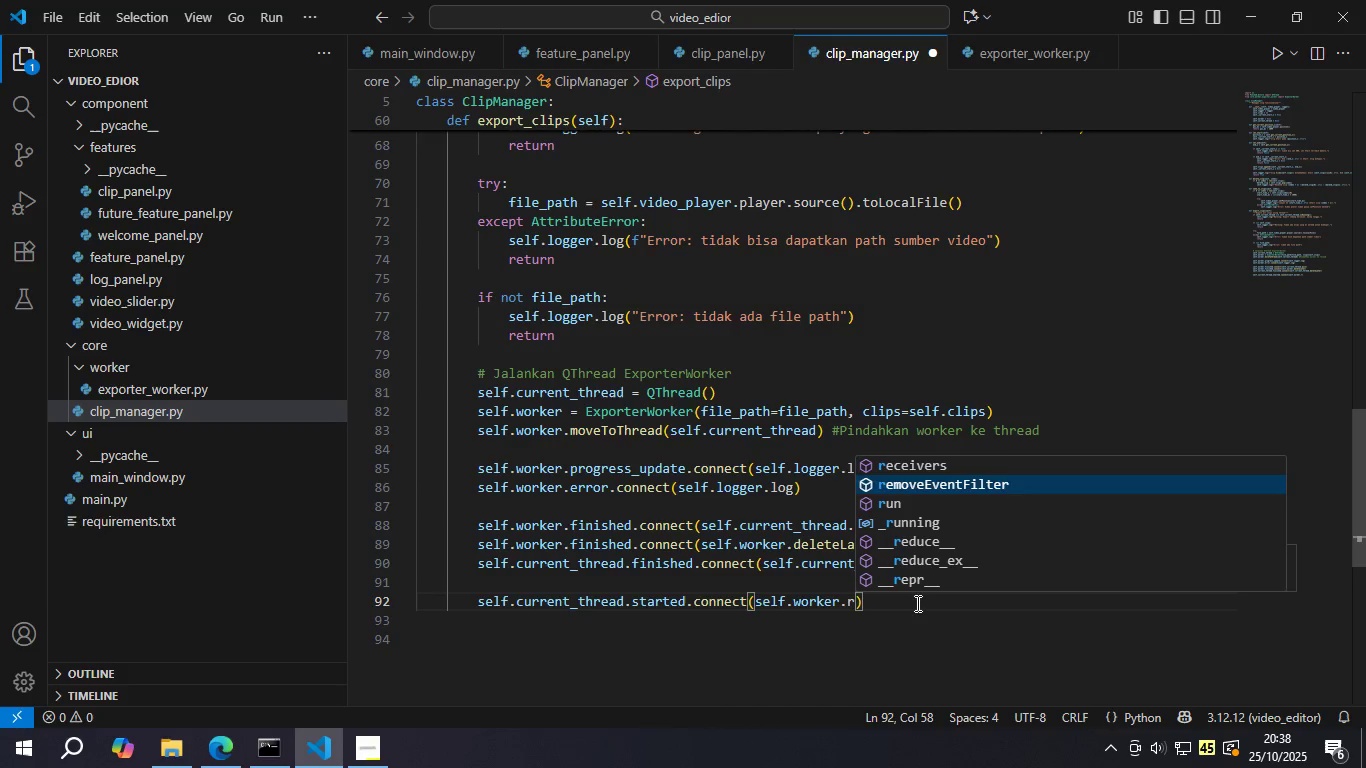 
key(ArrowDown)
 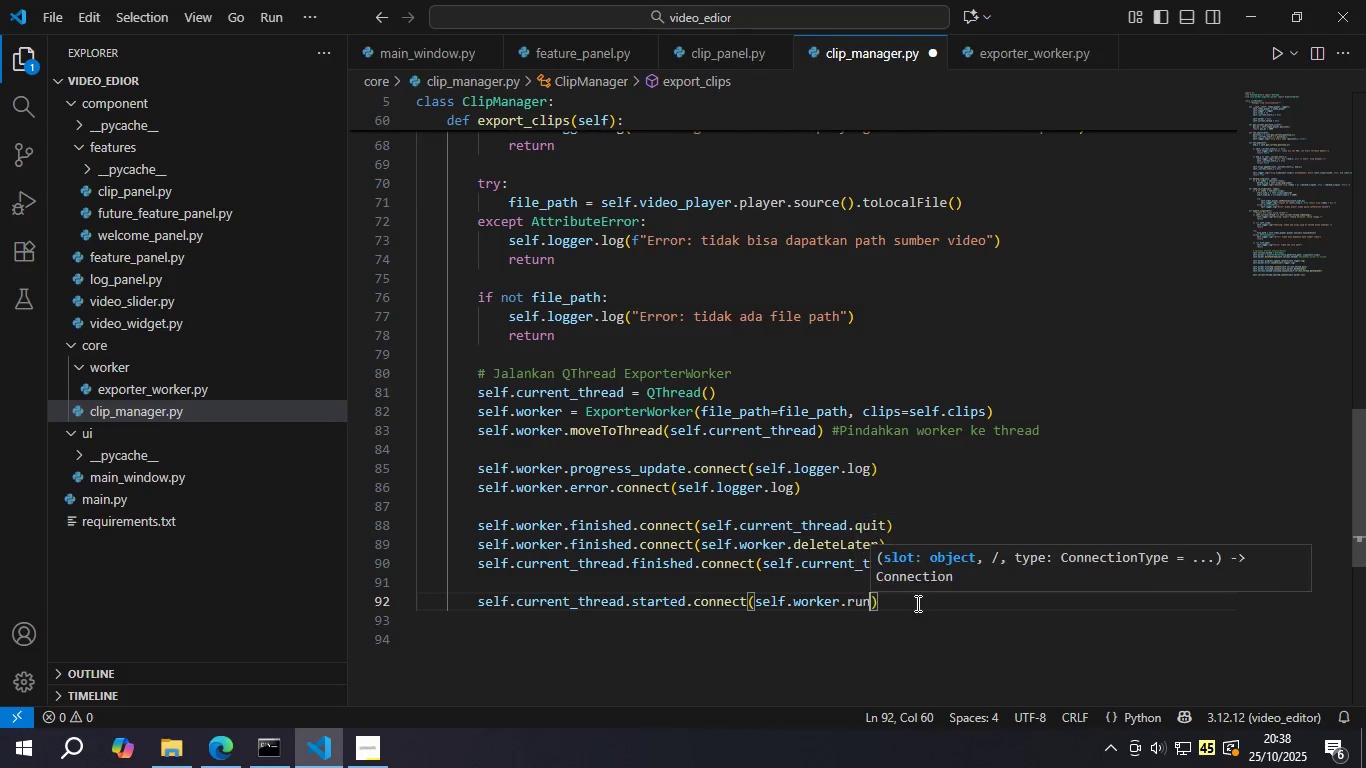 
key(Enter)
 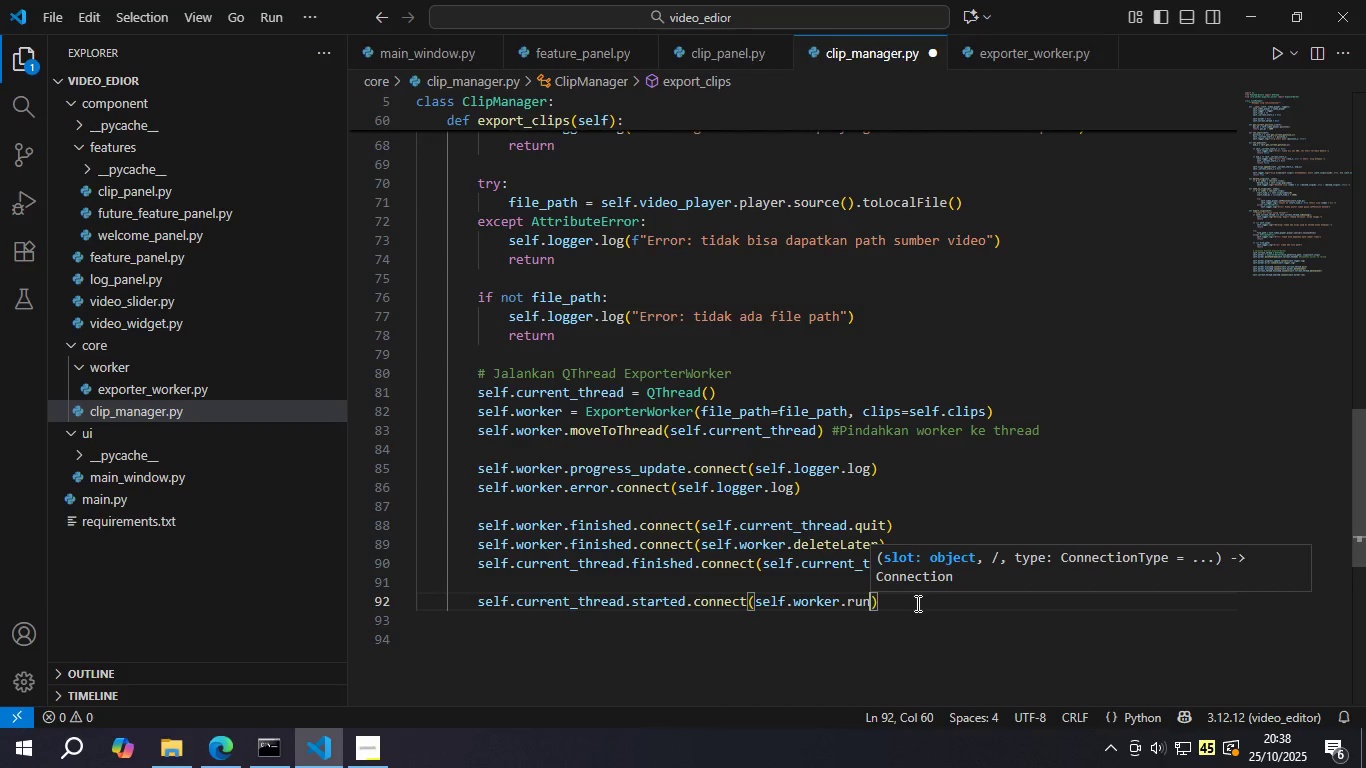 
key(Control+ControlLeft)
 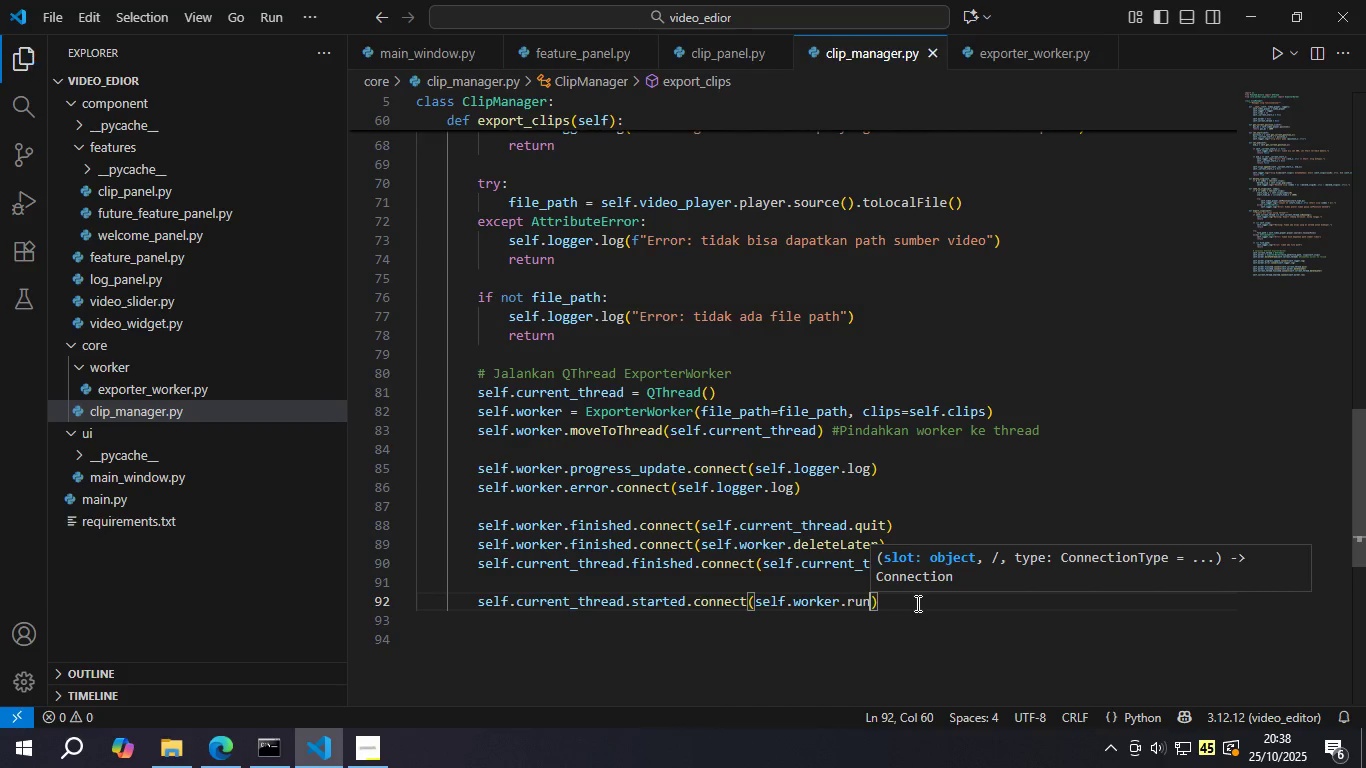 
key(Control+S)
 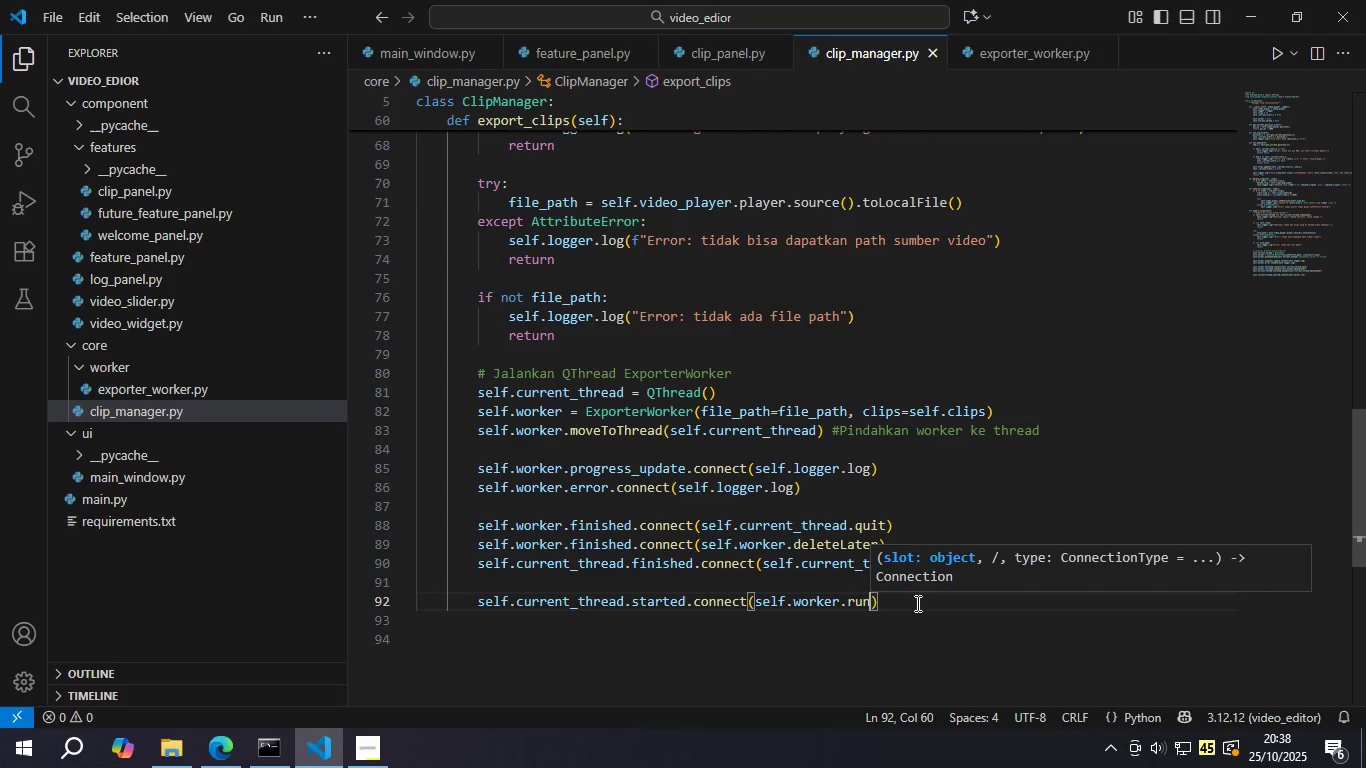 
key(ArrowRight)
 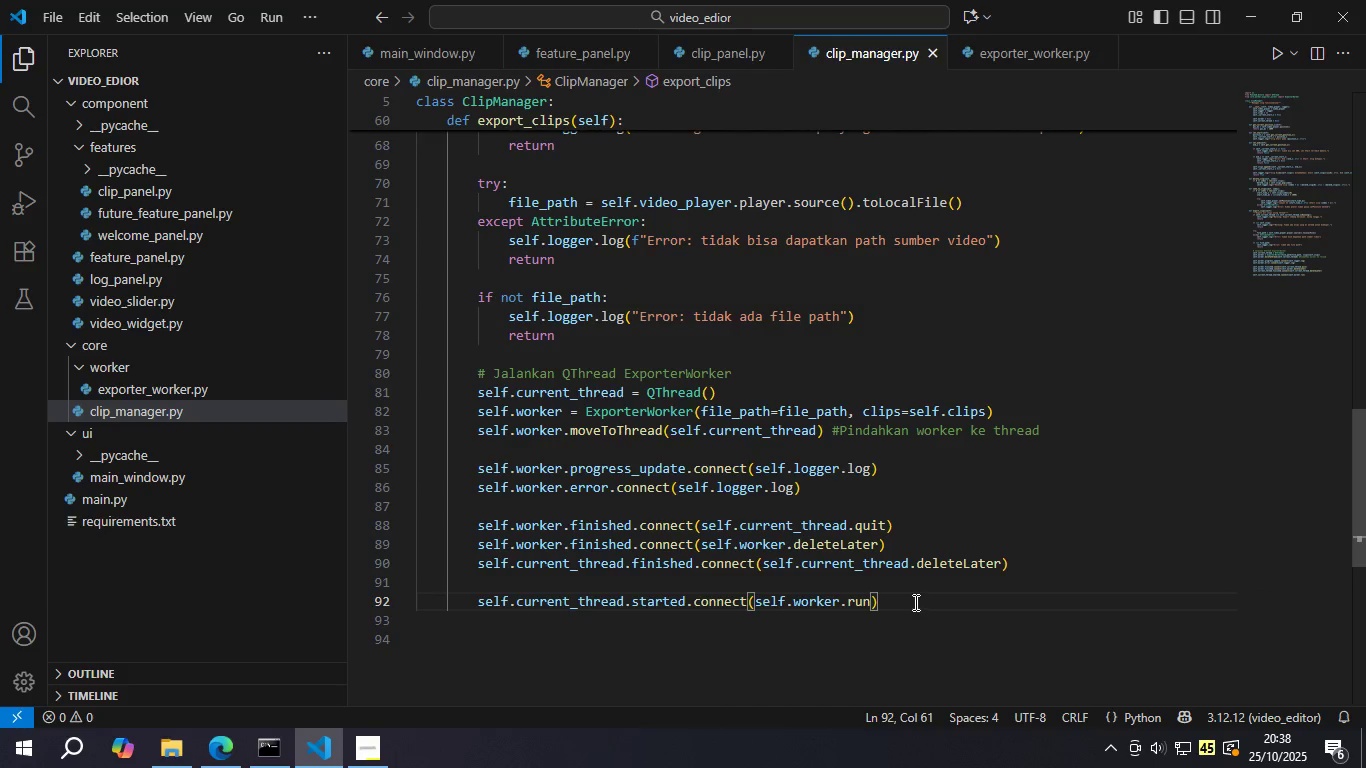 
left_click([985, 42])
 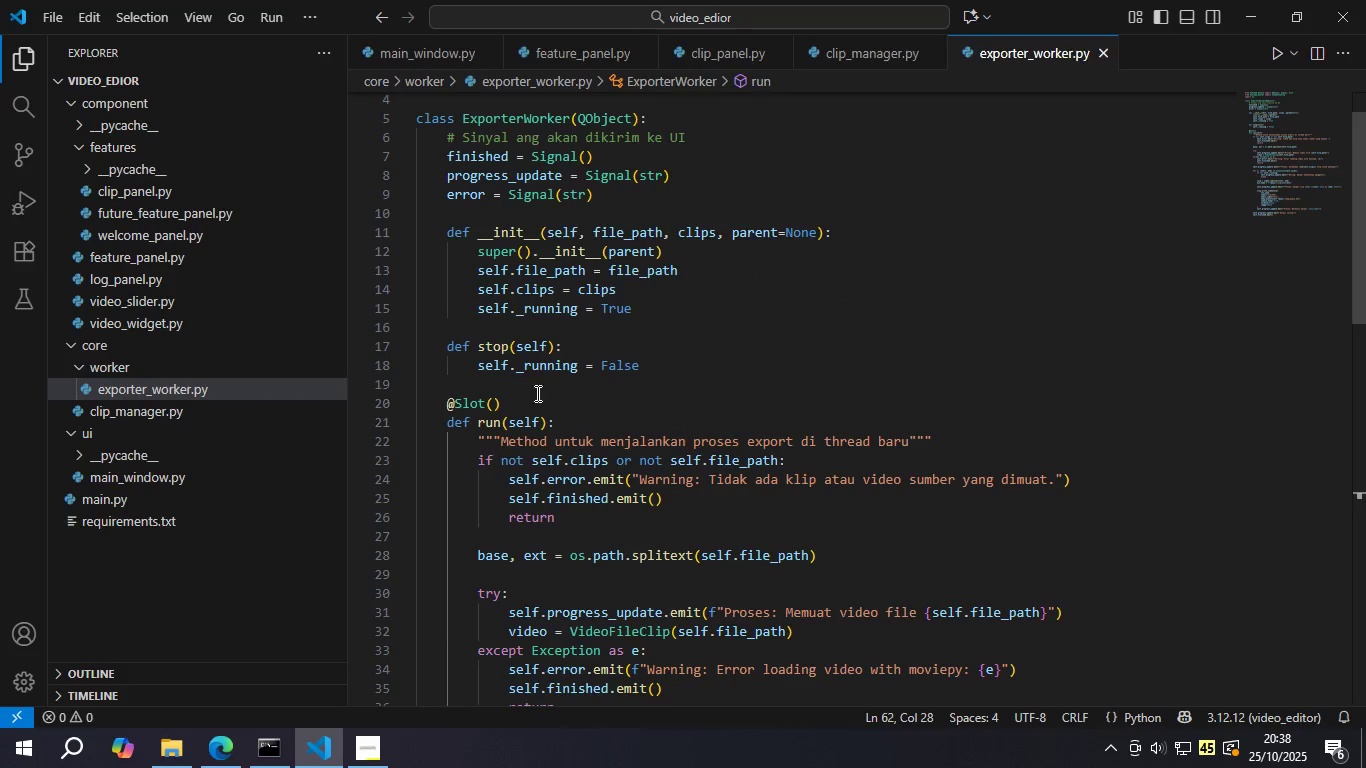 
left_click_drag(start_coordinate=[454, 424], to_coordinate=[627, 458])
 